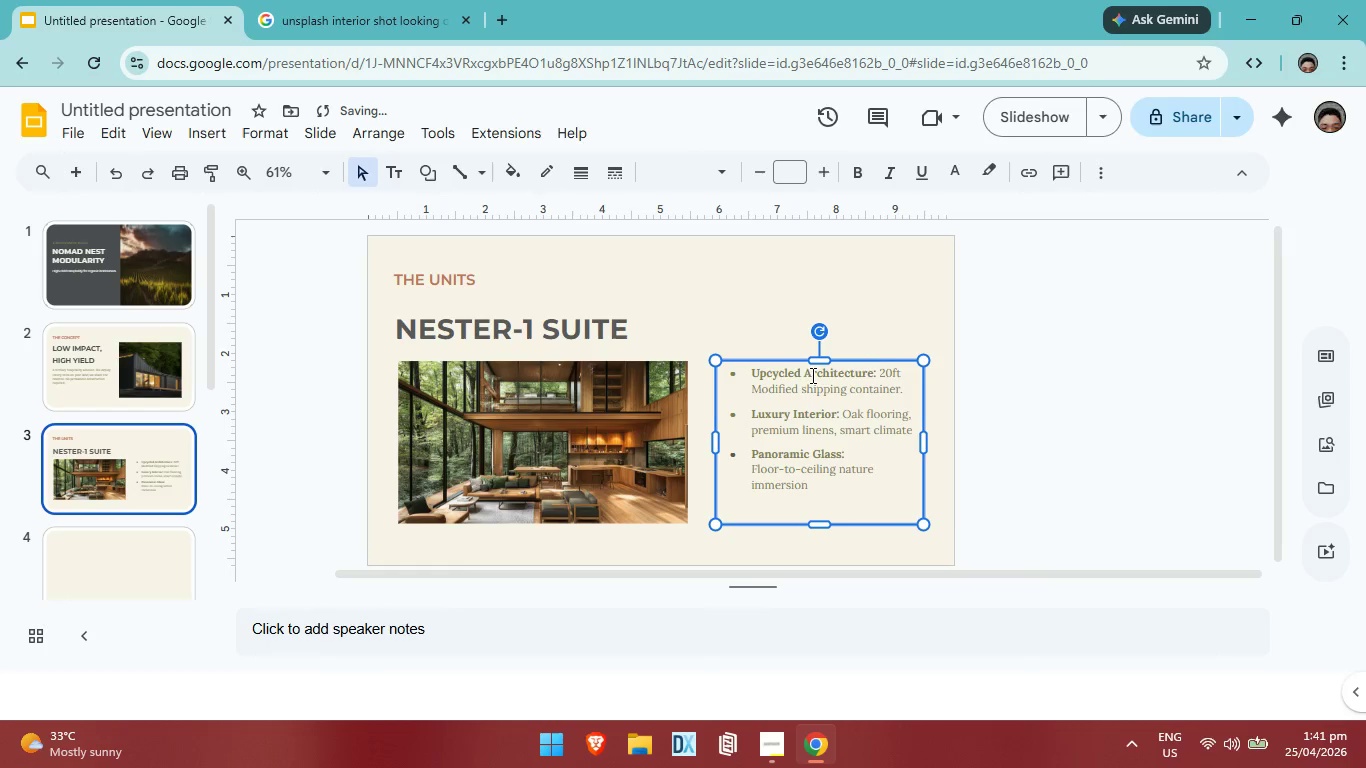 
key(ArrowUp)
 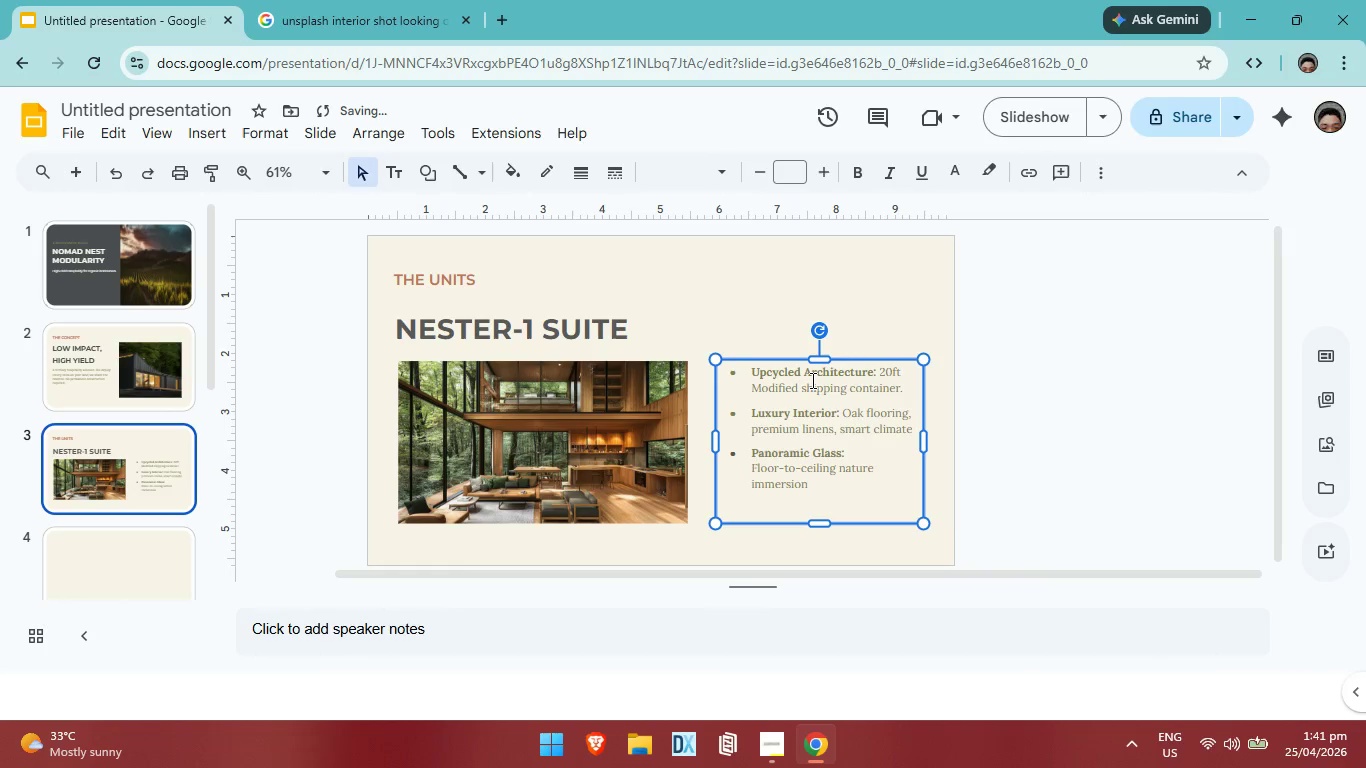 
key(ArrowUp)
 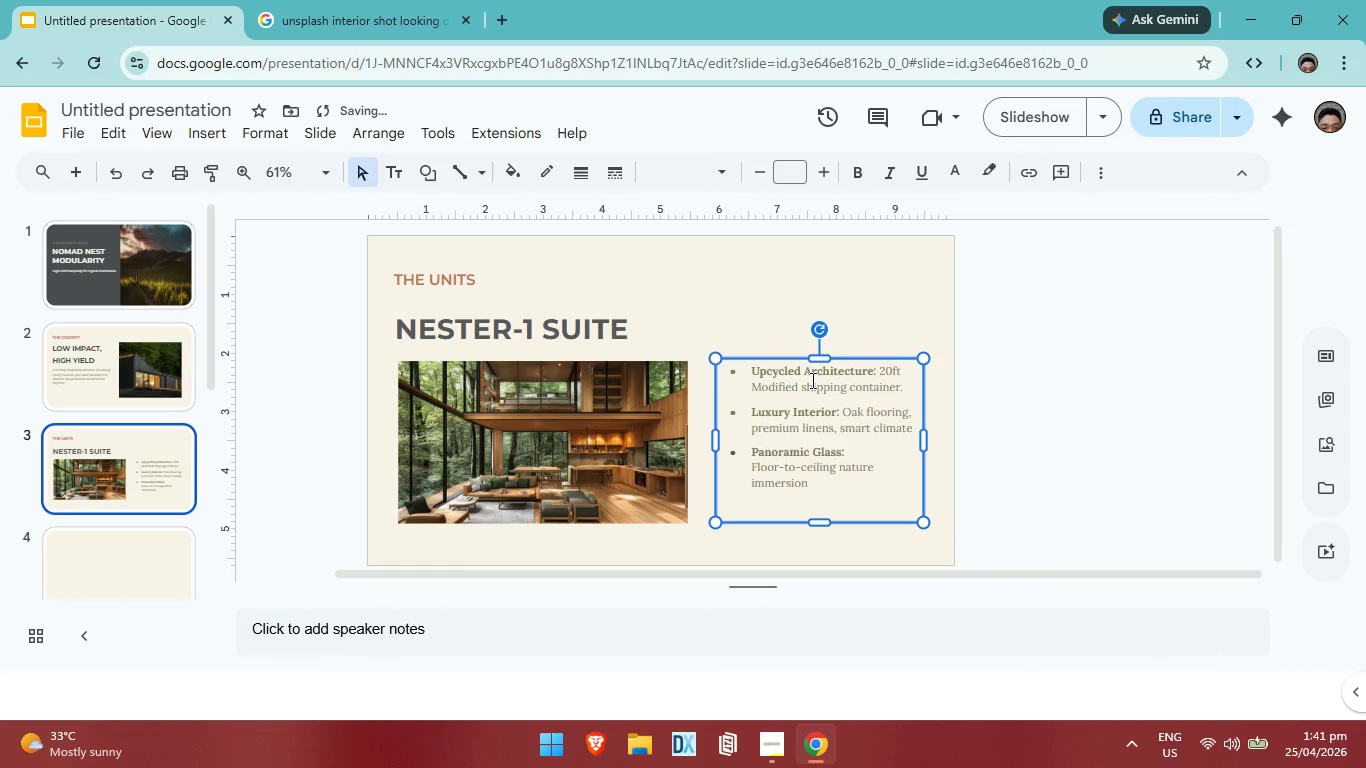 
key(ArrowUp)
 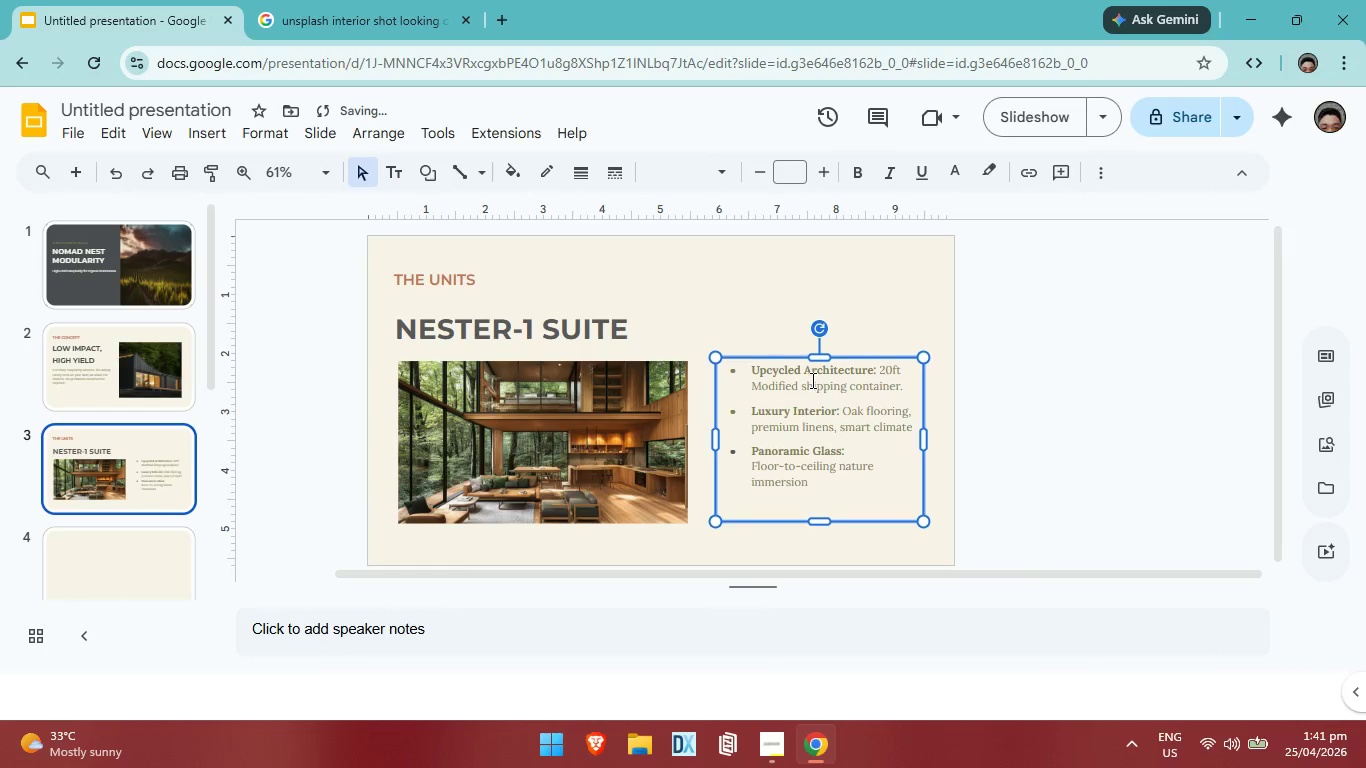 
key(ArrowUp)
 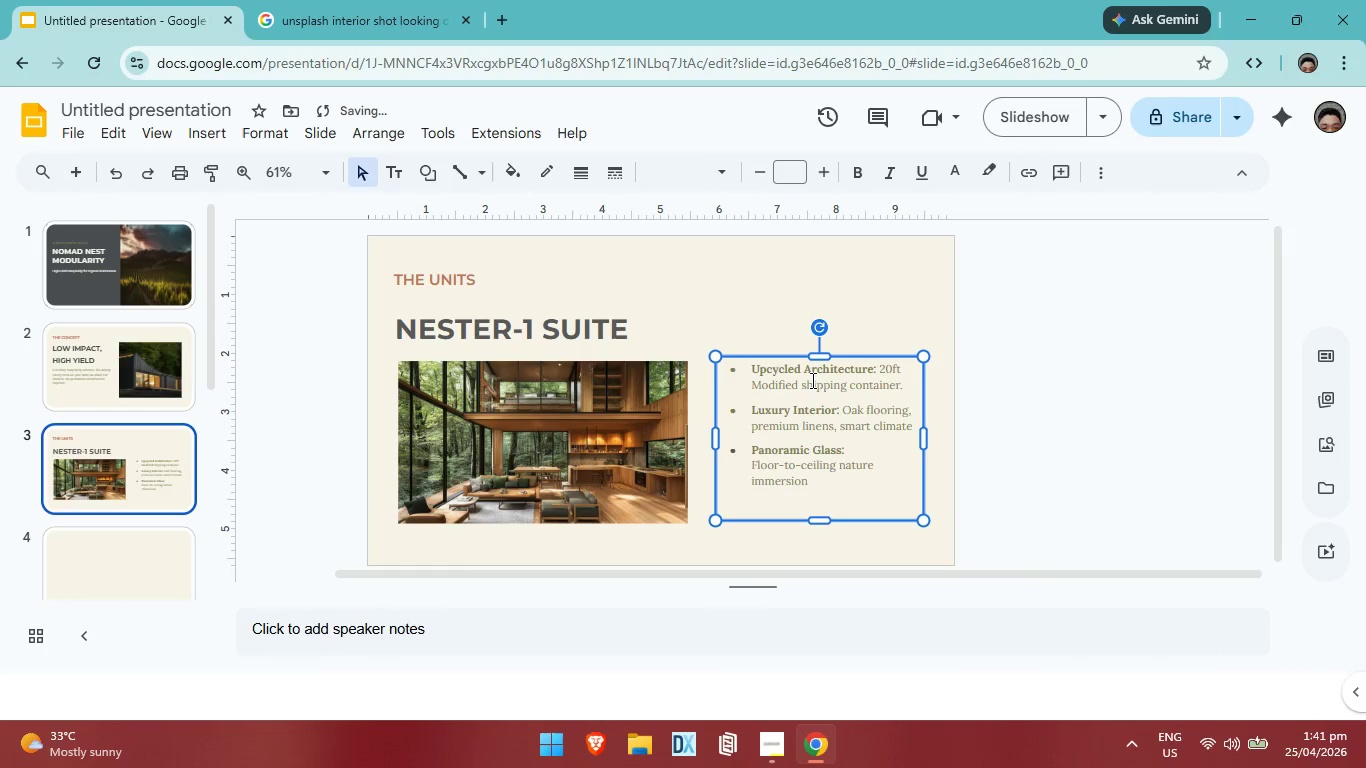 
key(ArrowUp)
 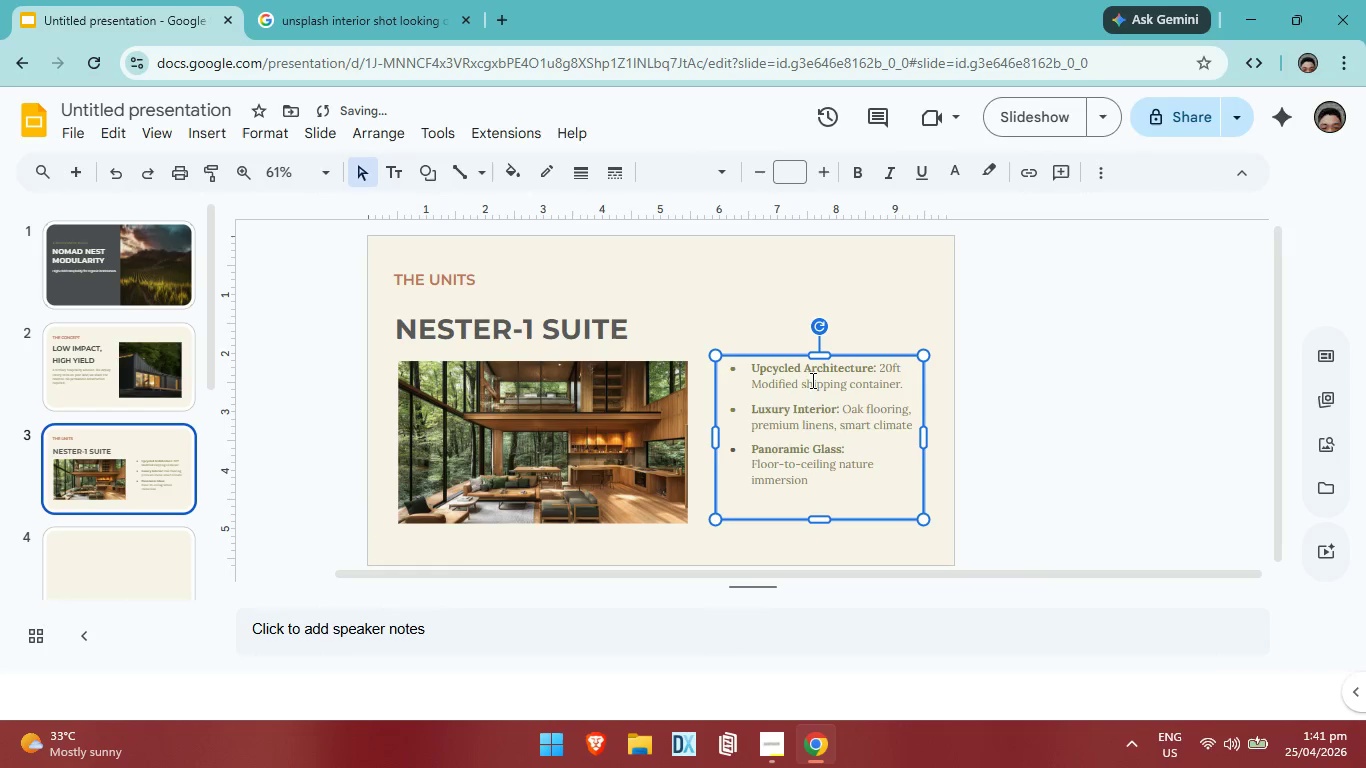 
key(ArrowUp)
 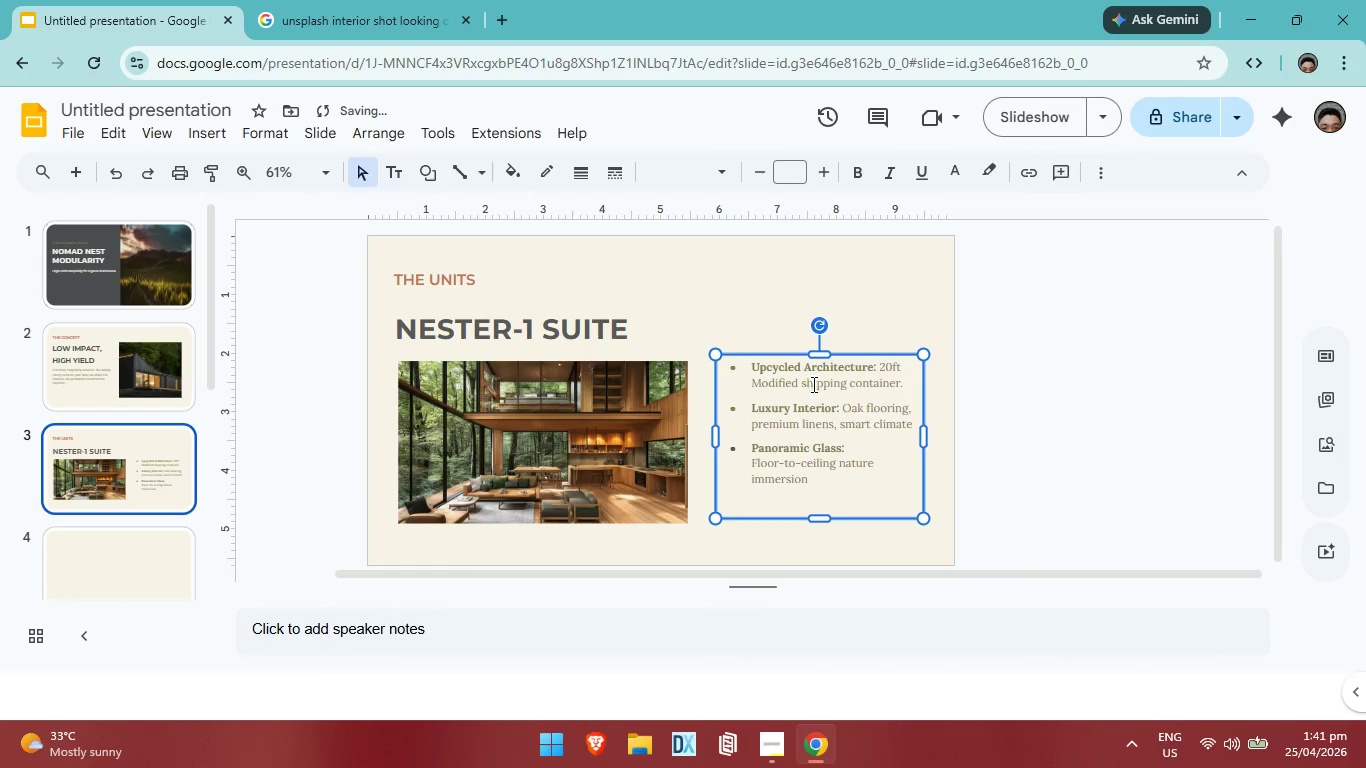 
key(ArrowUp)
 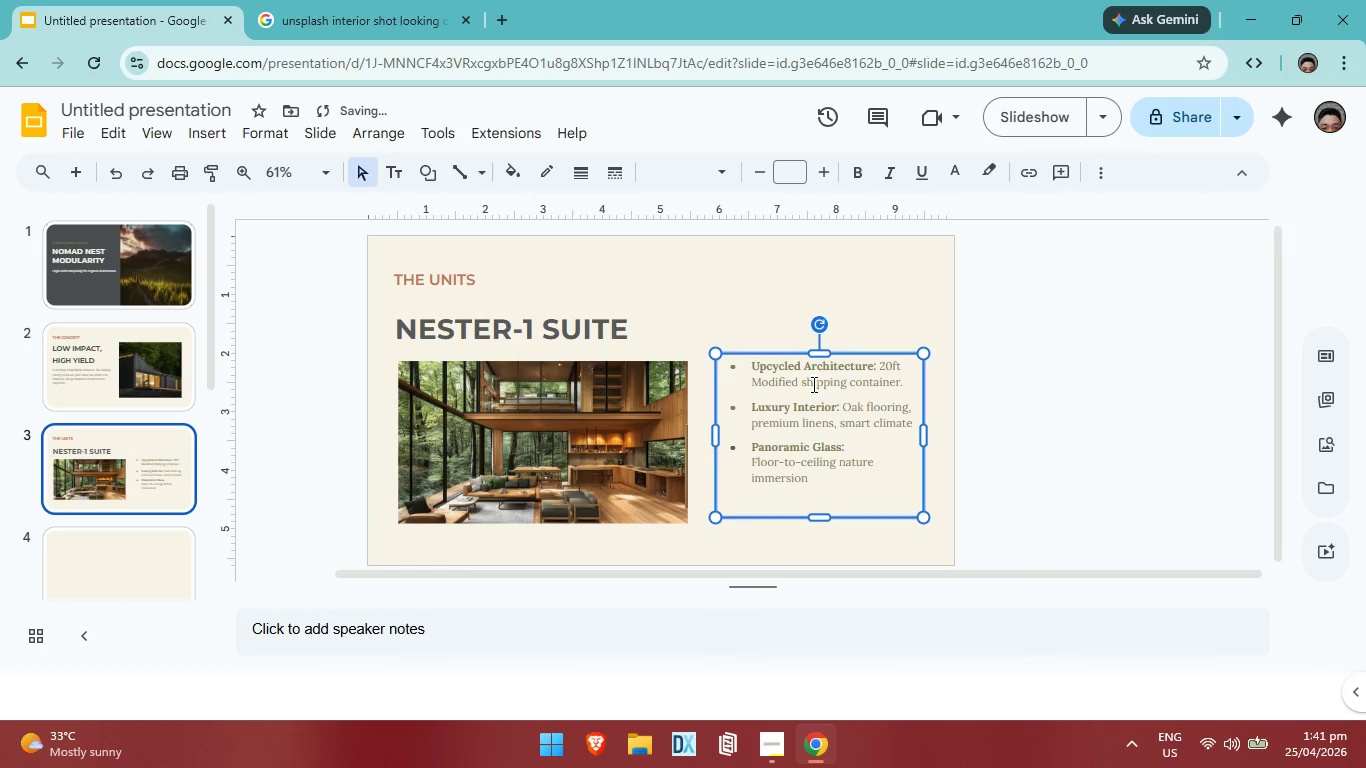 
key(ArrowUp)
 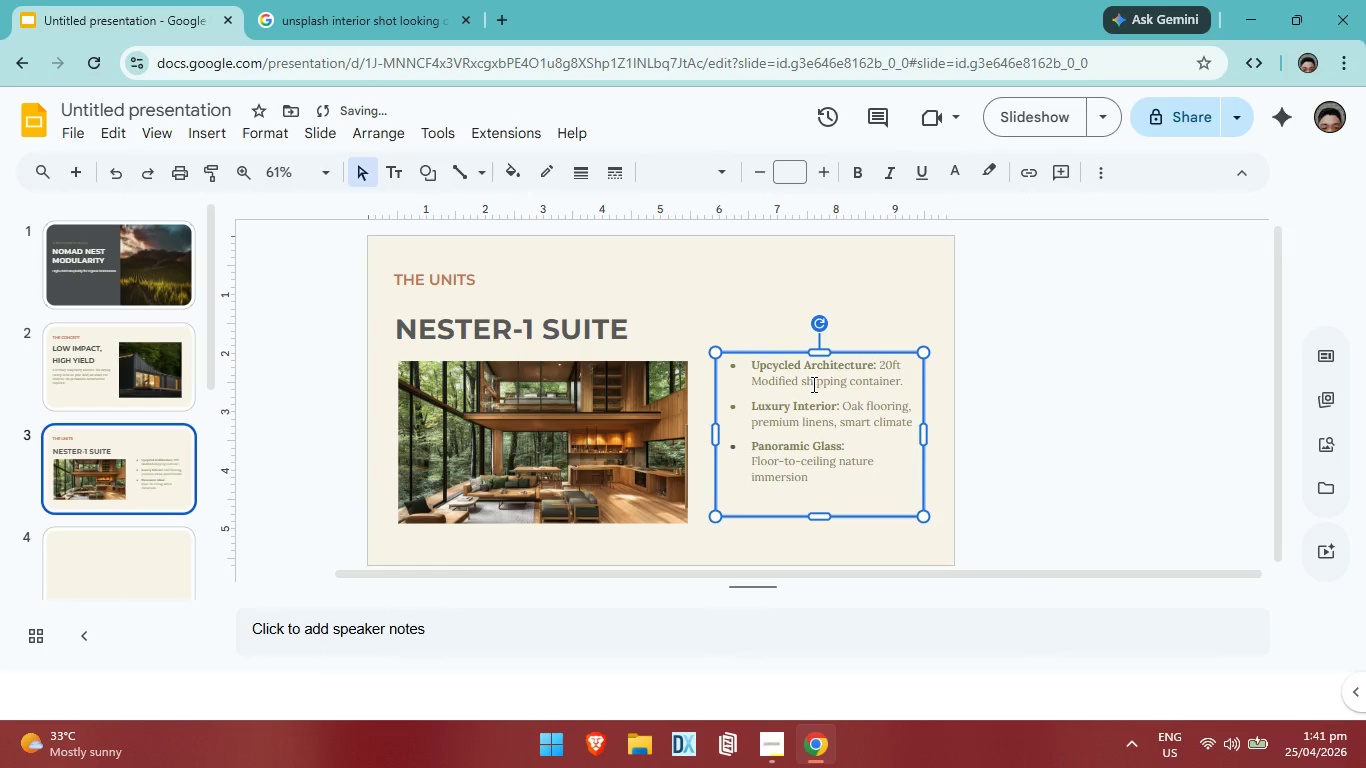 
key(ArrowUp)
 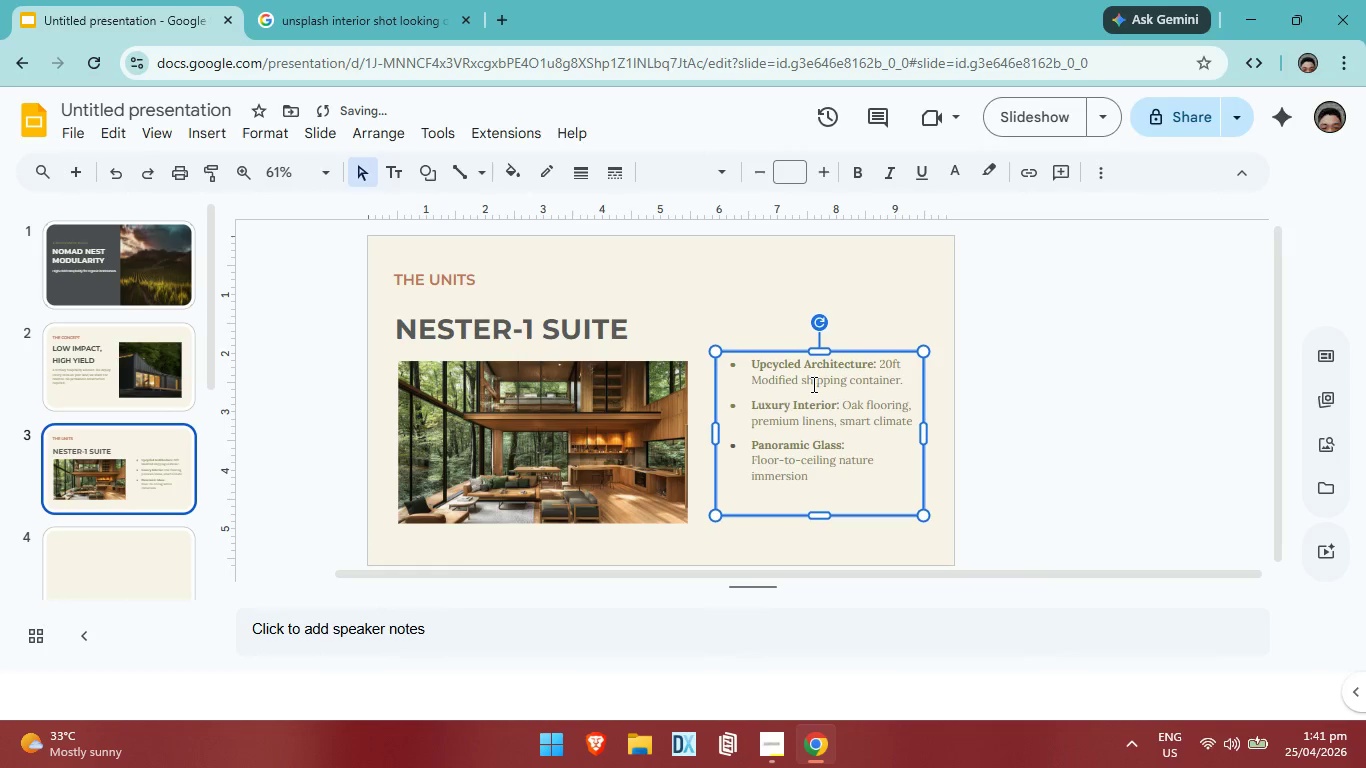 
key(ArrowUp)
 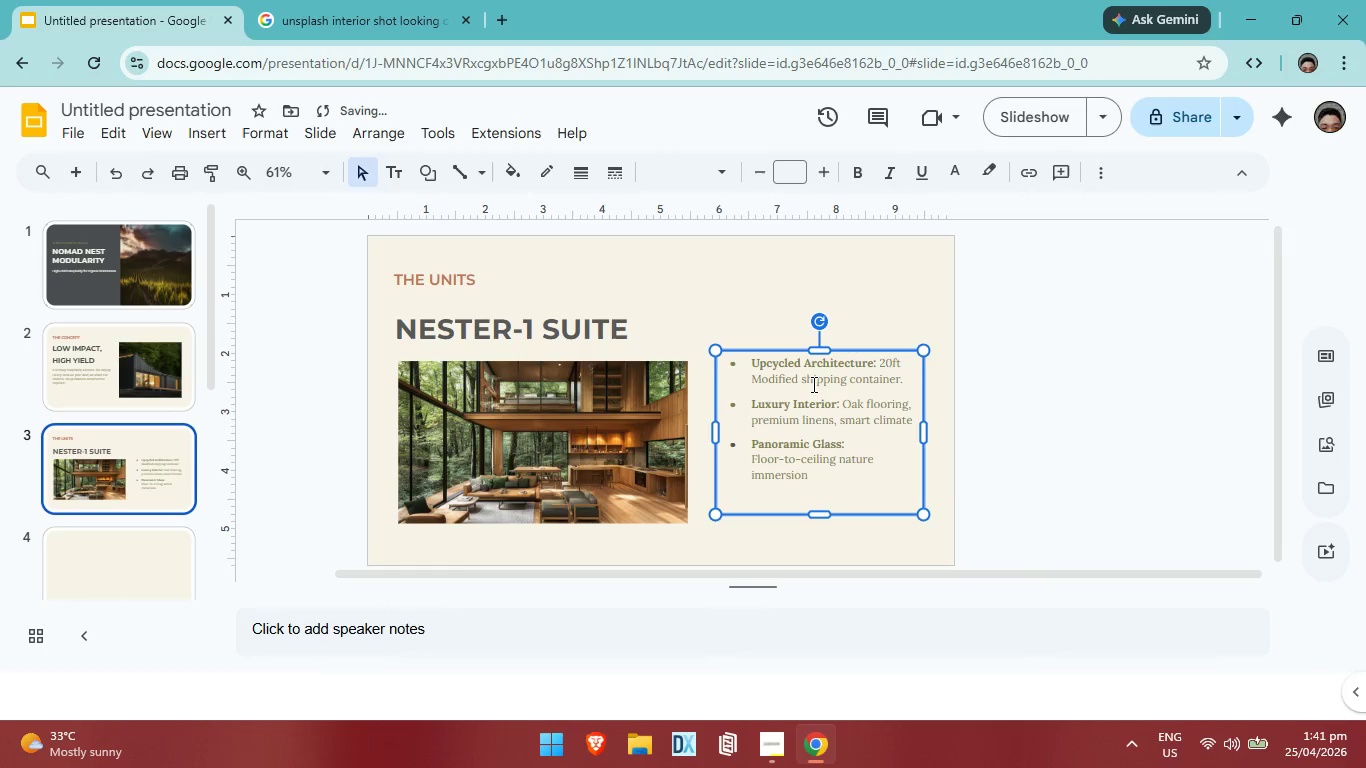 
key(ArrowUp)
 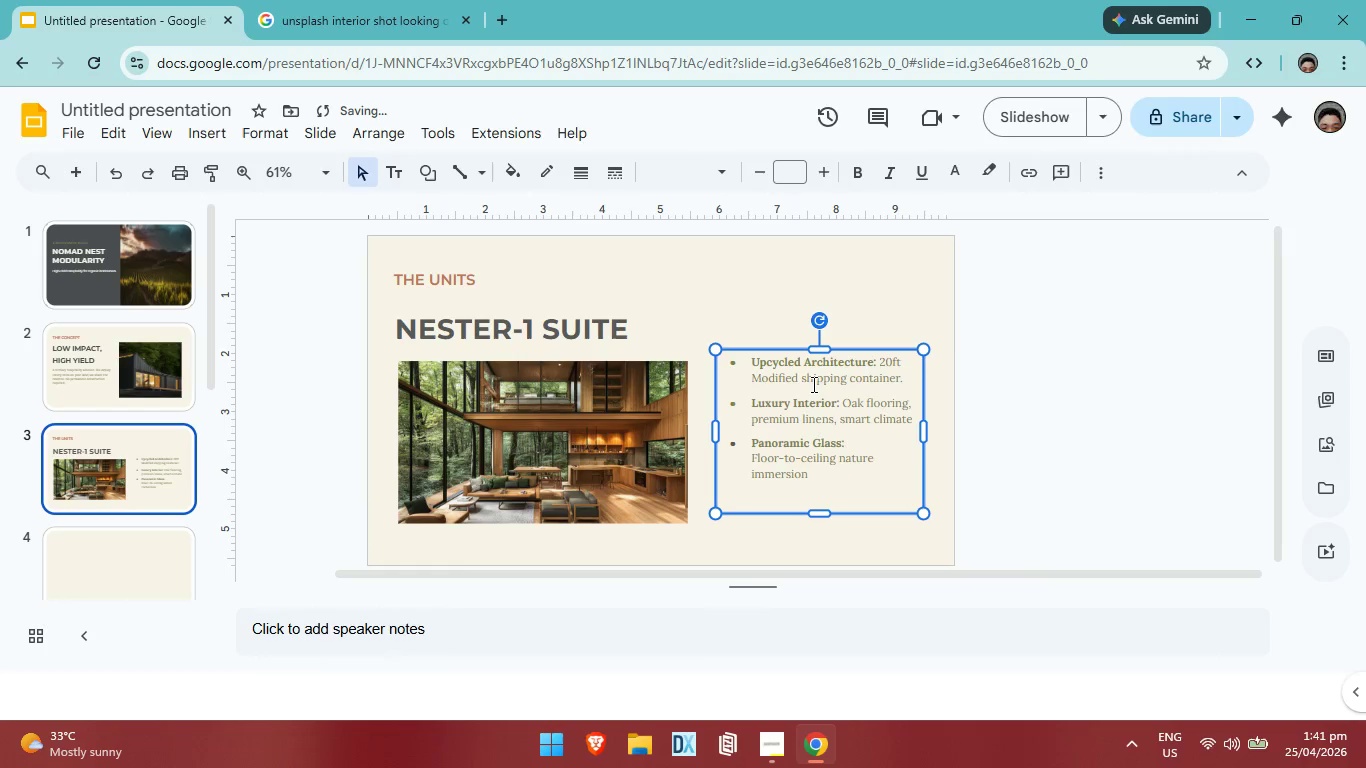 
key(ArrowUp)
 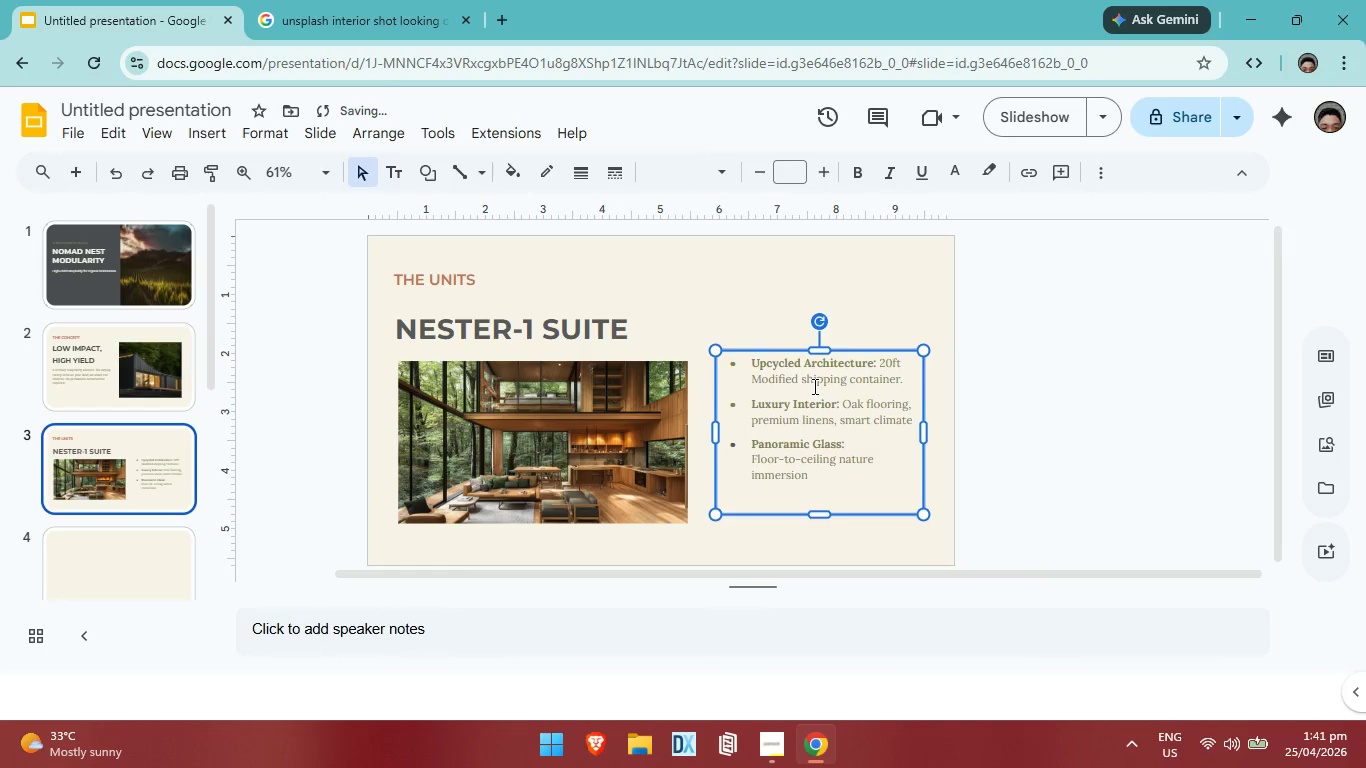 
key(ArrowDown)
 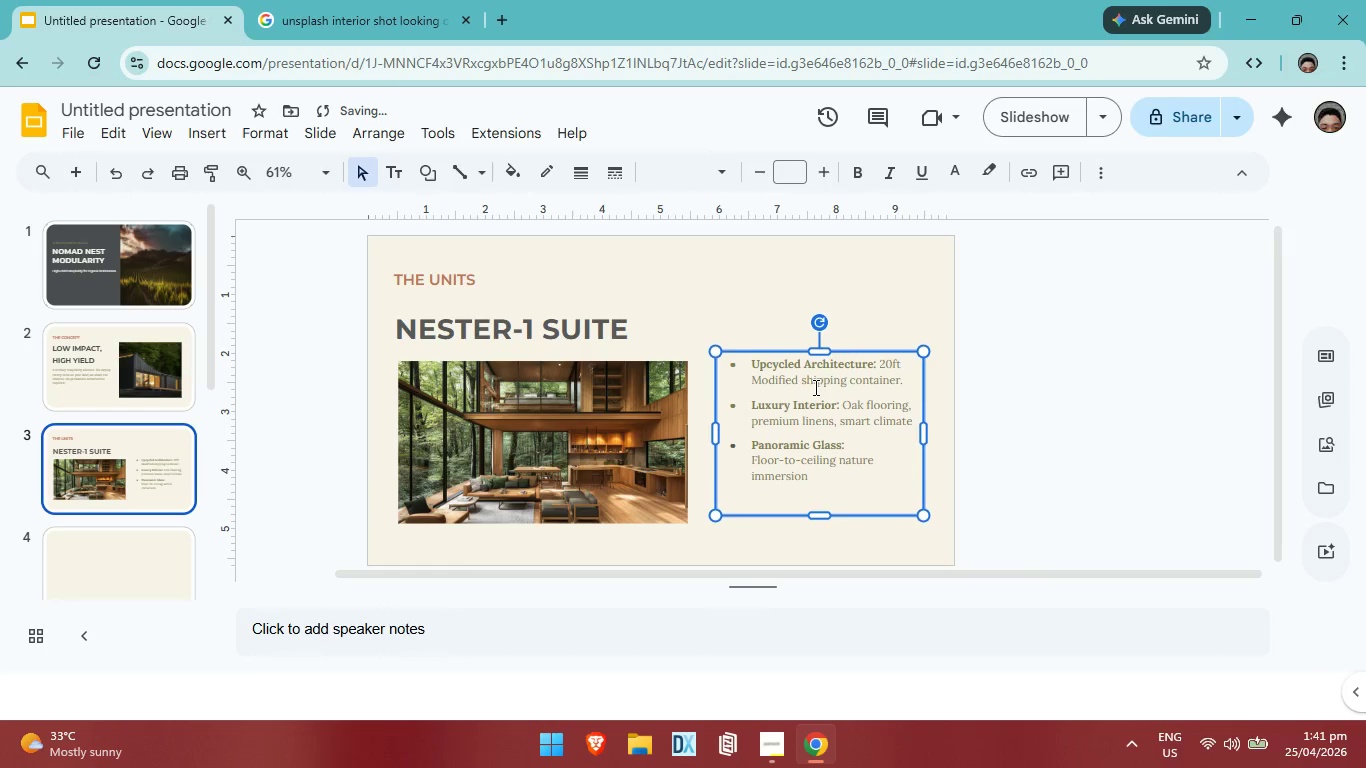 
key(ArrowDown)
 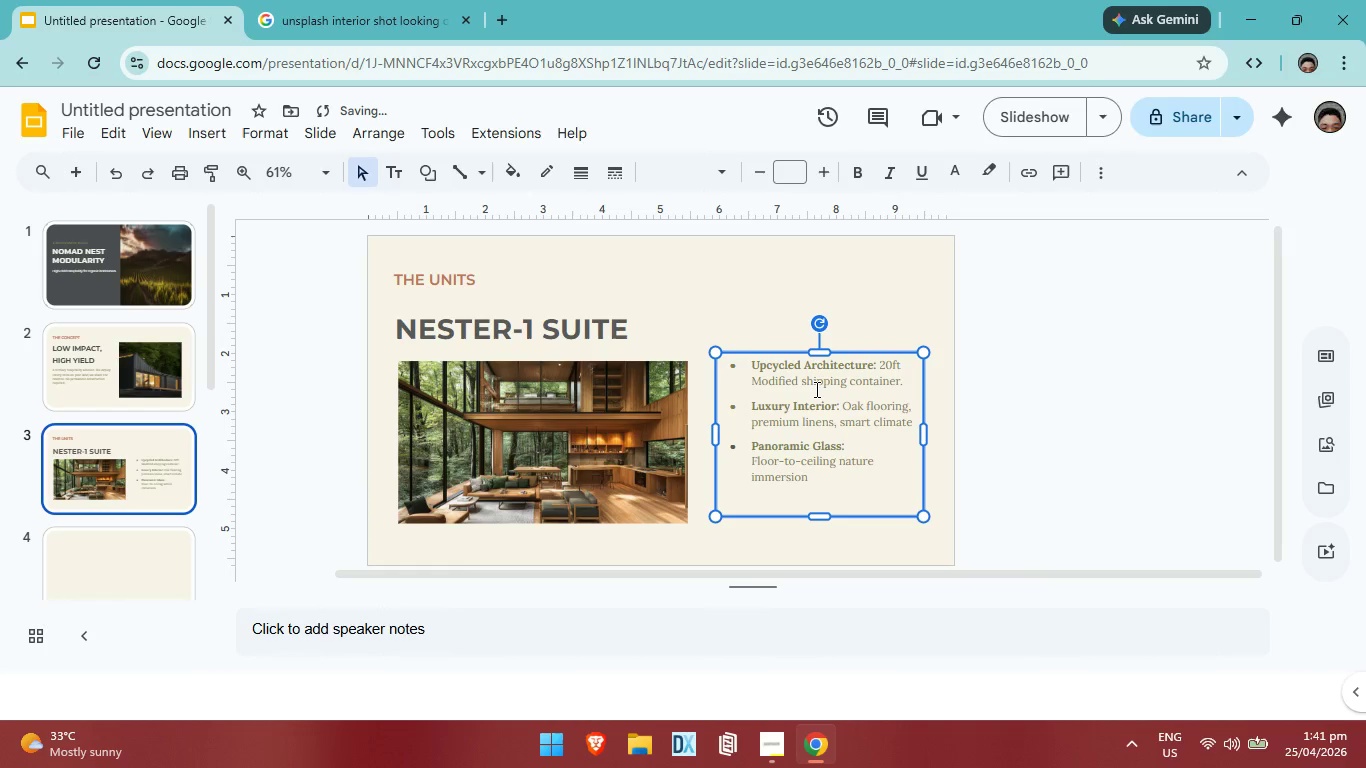 
key(ArrowDown)
 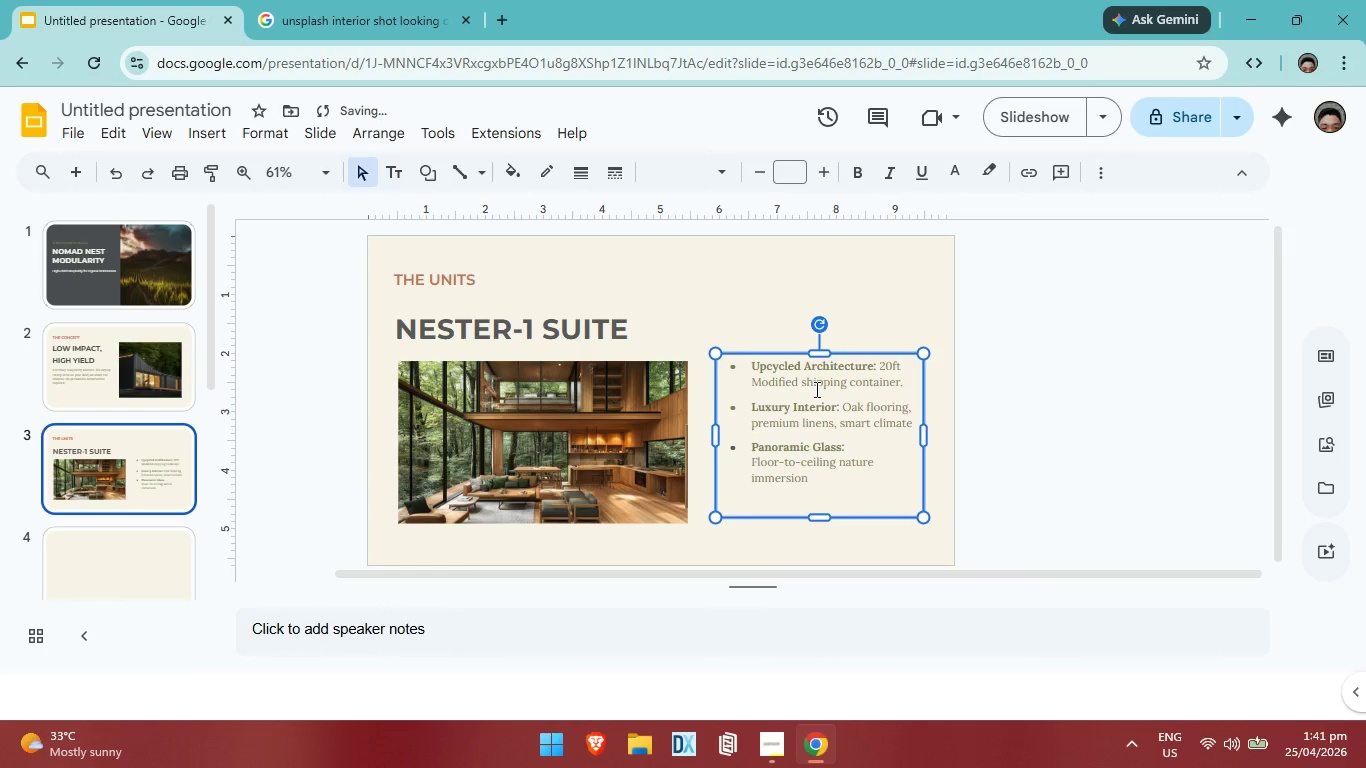 
key(ArrowDown)
 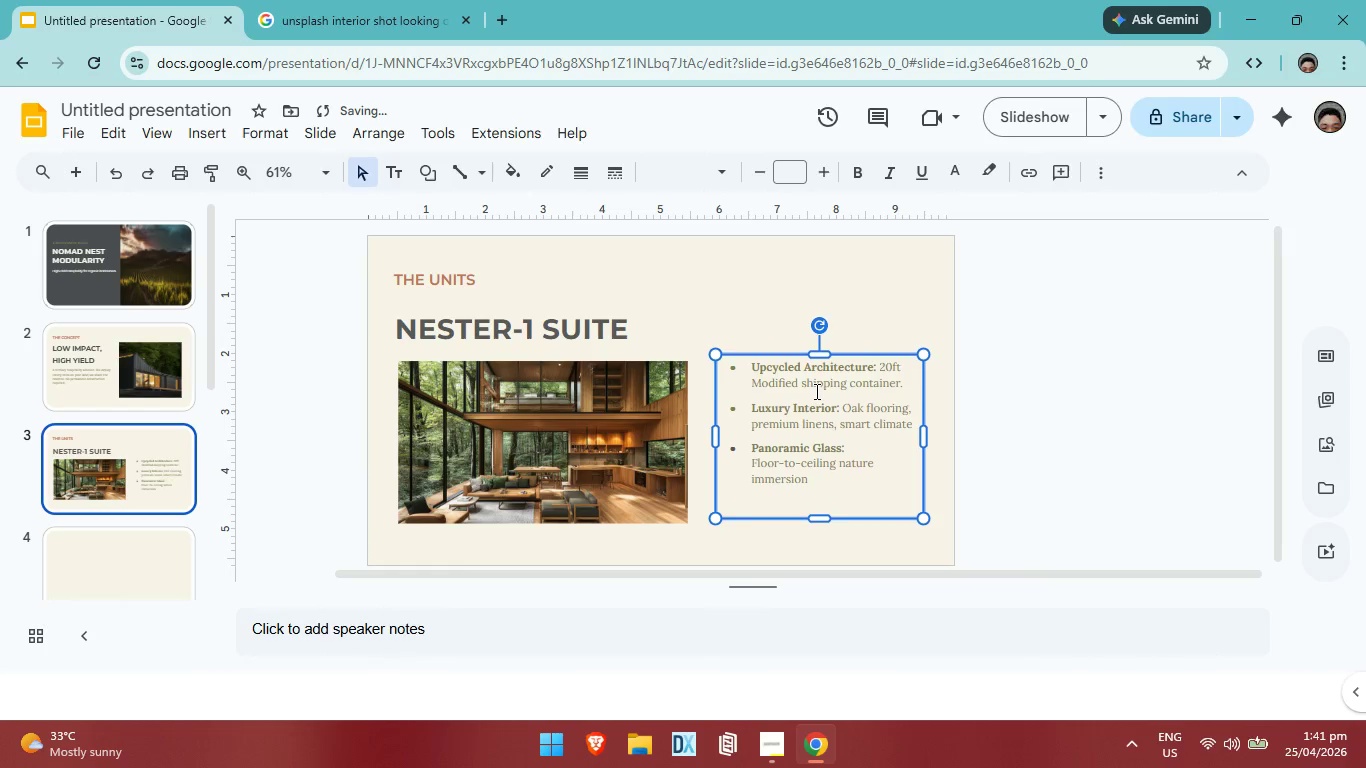 
key(ArrowDown)
 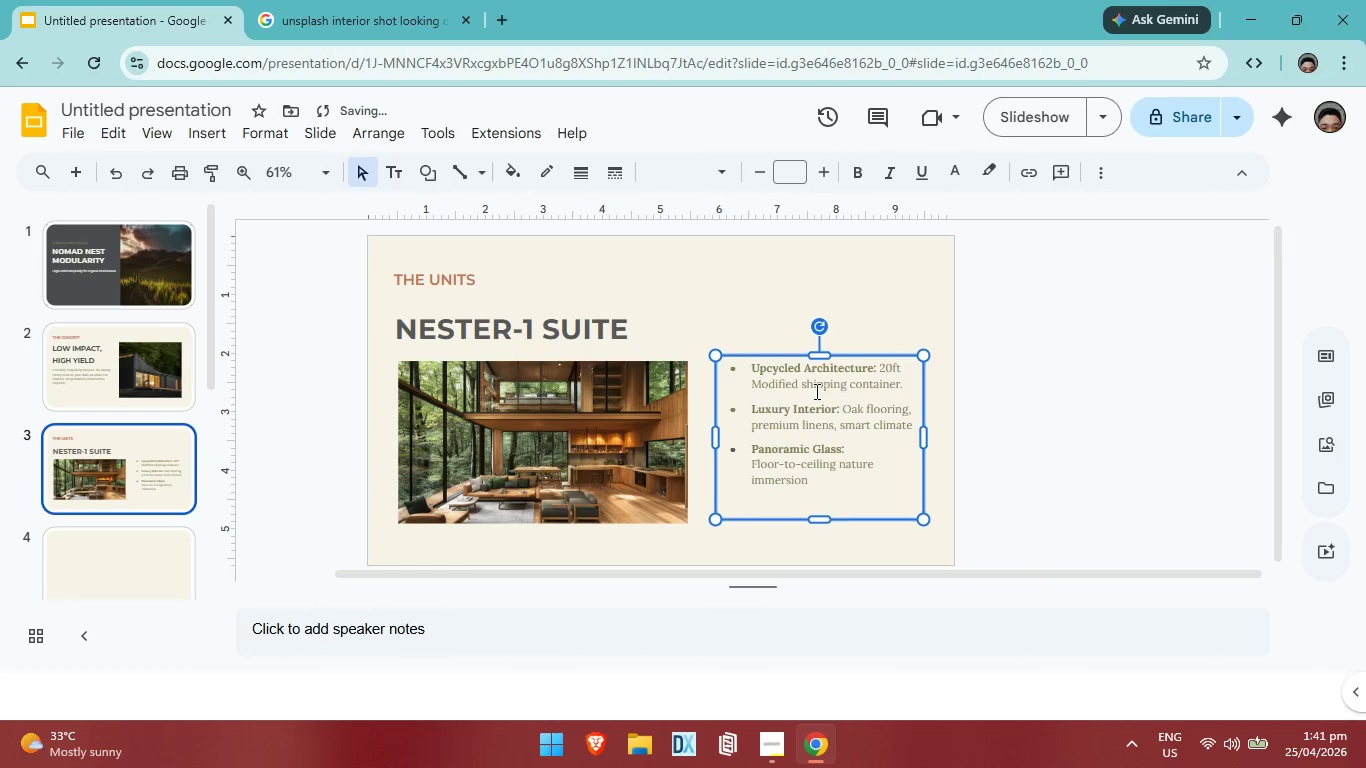 
key(ArrowDown)
 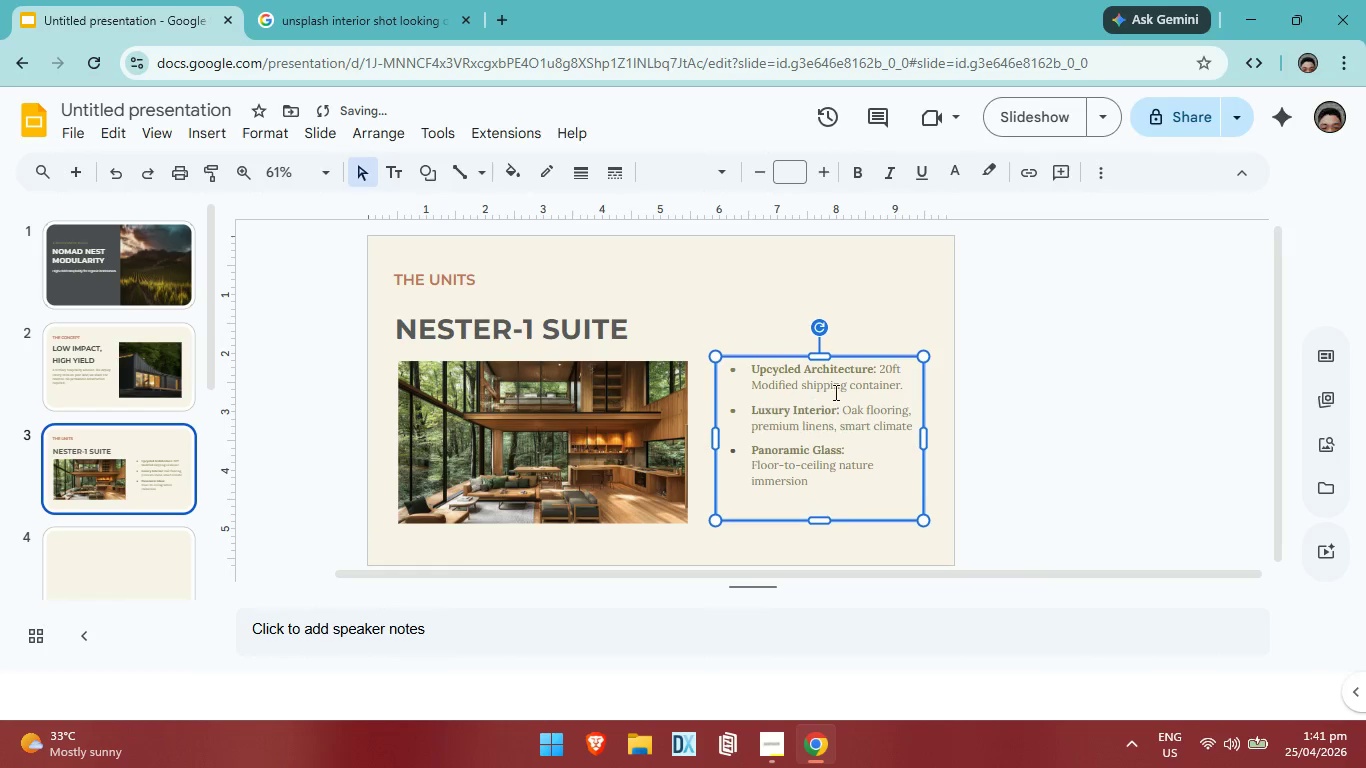 
key(ArrowDown)
 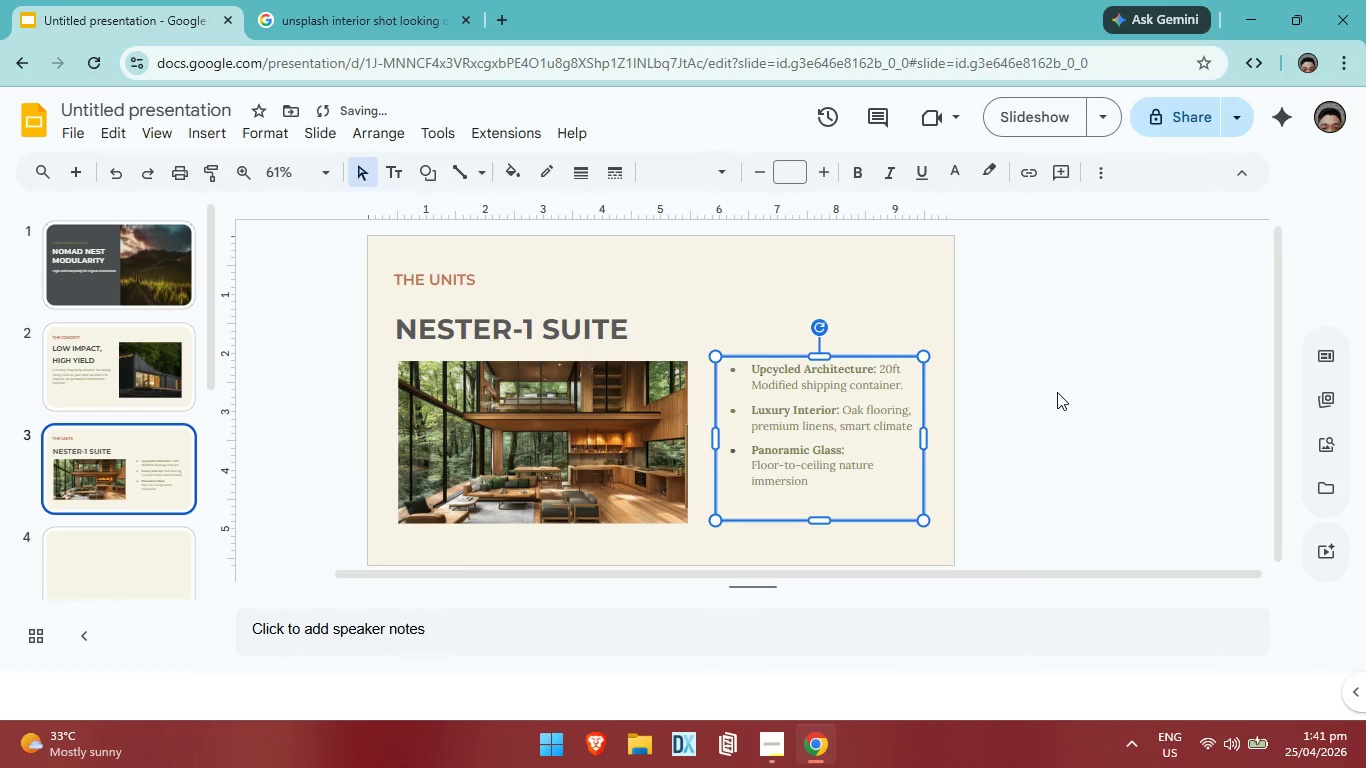 
left_click([1057, 392])
 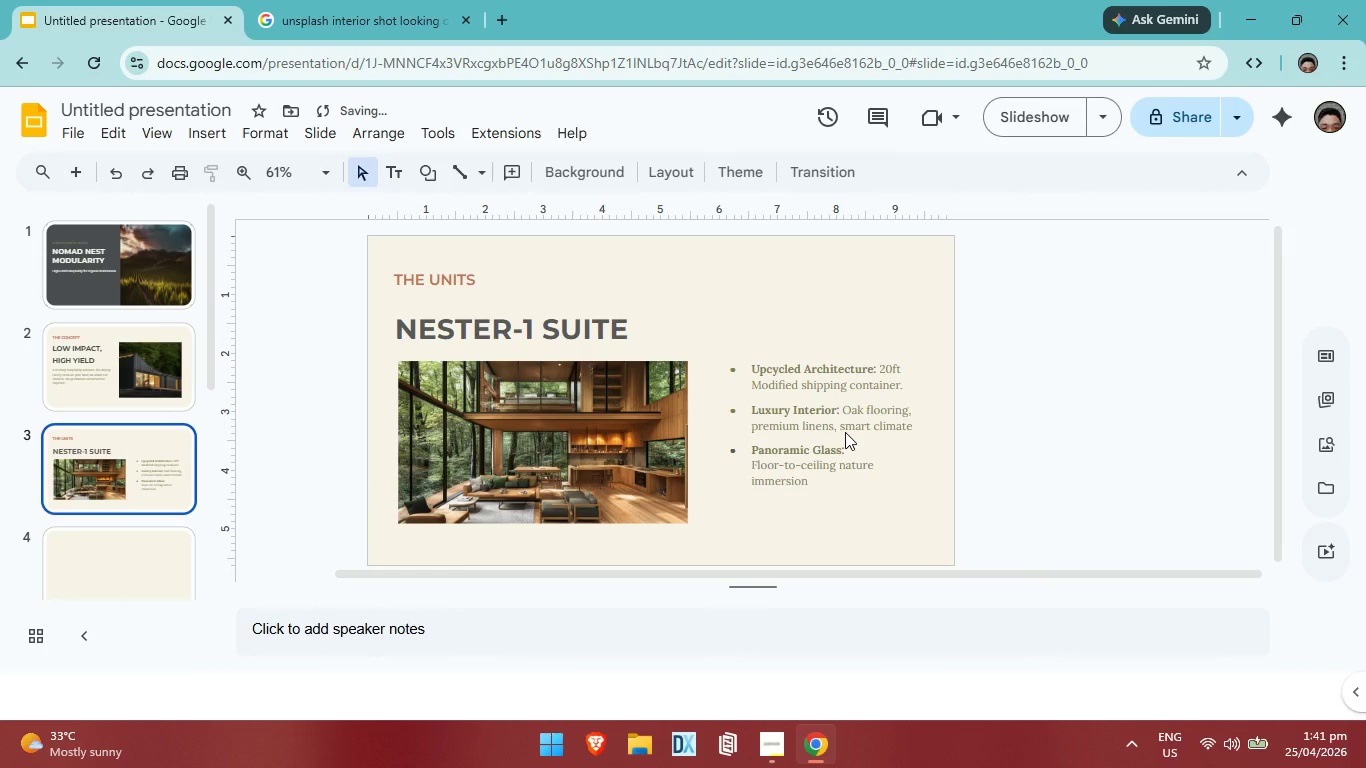 
left_click([845, 432])
 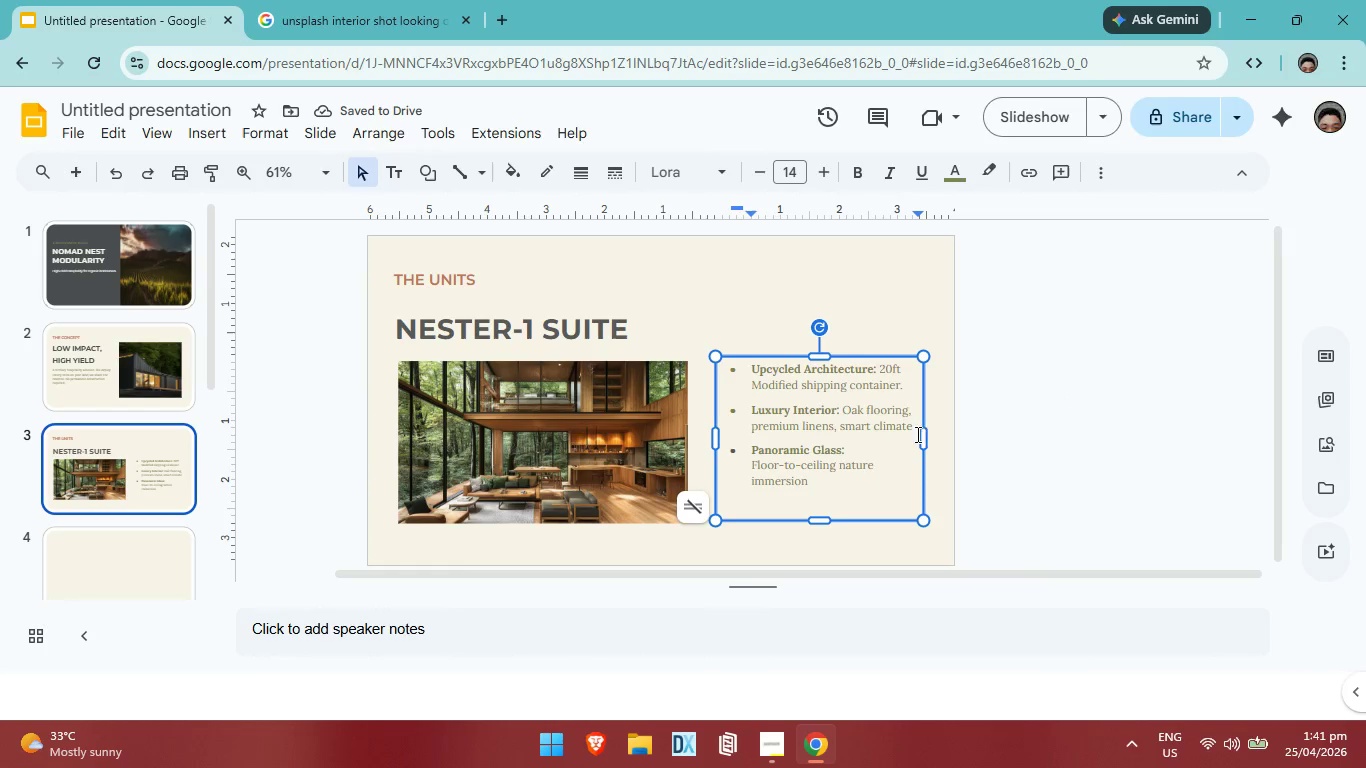 
left_click([1083, 405])
 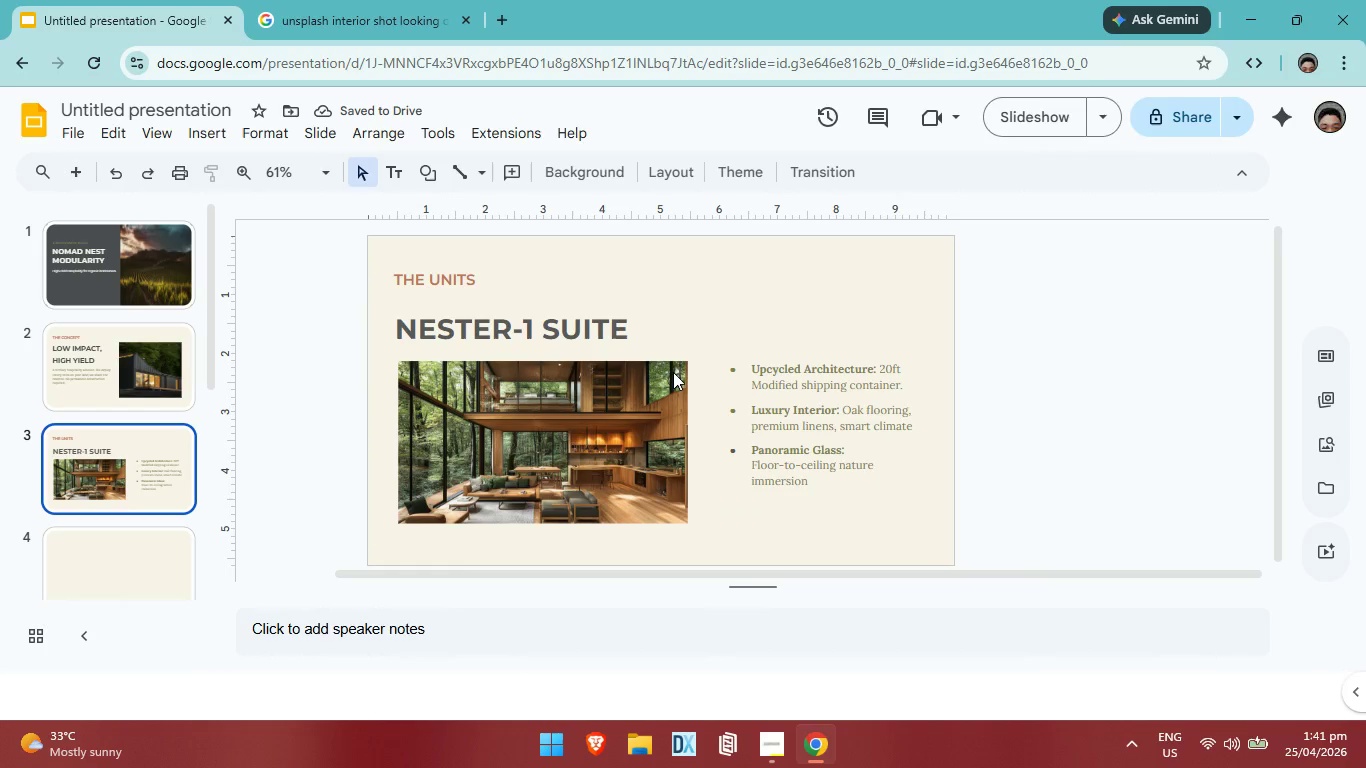 
scroll: coordinate [679, 436], scroll_direction: down, amount: 5.0
 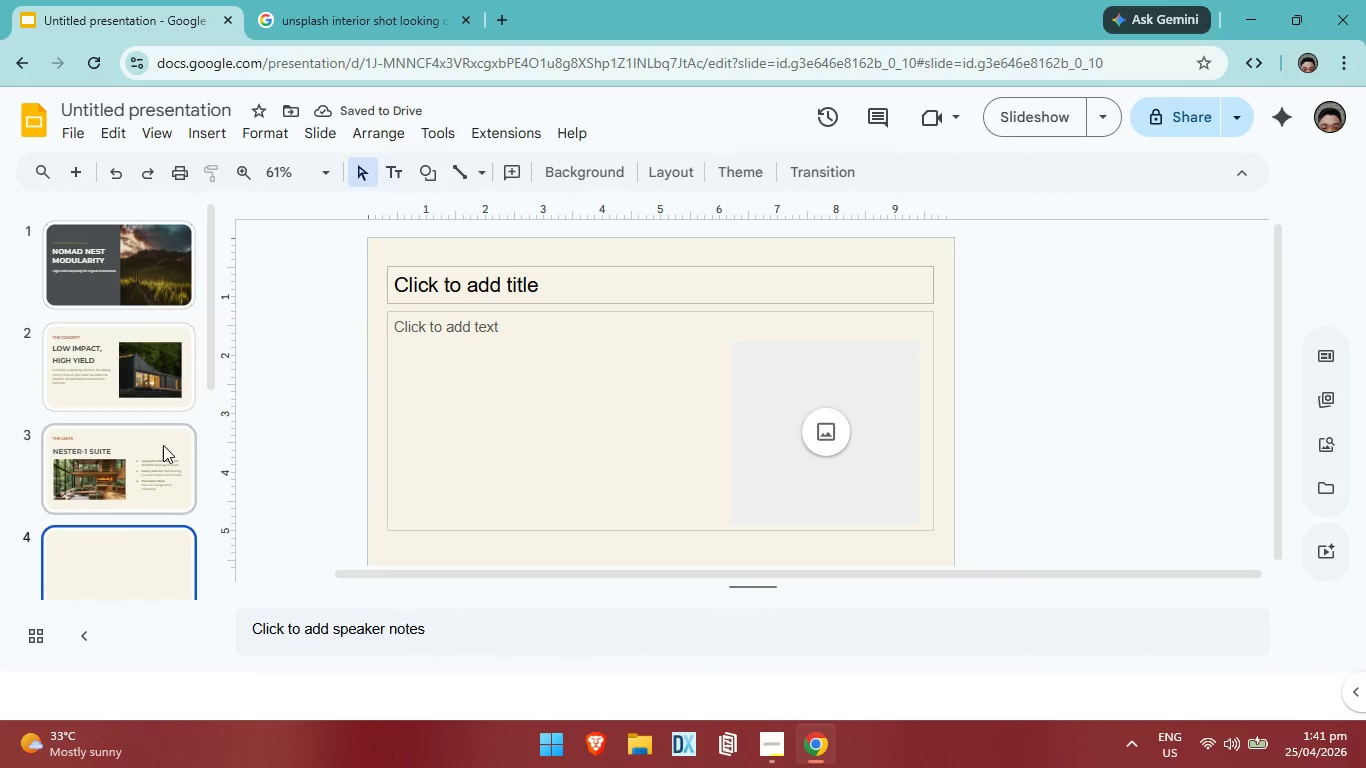 
left_click([163, 445])
 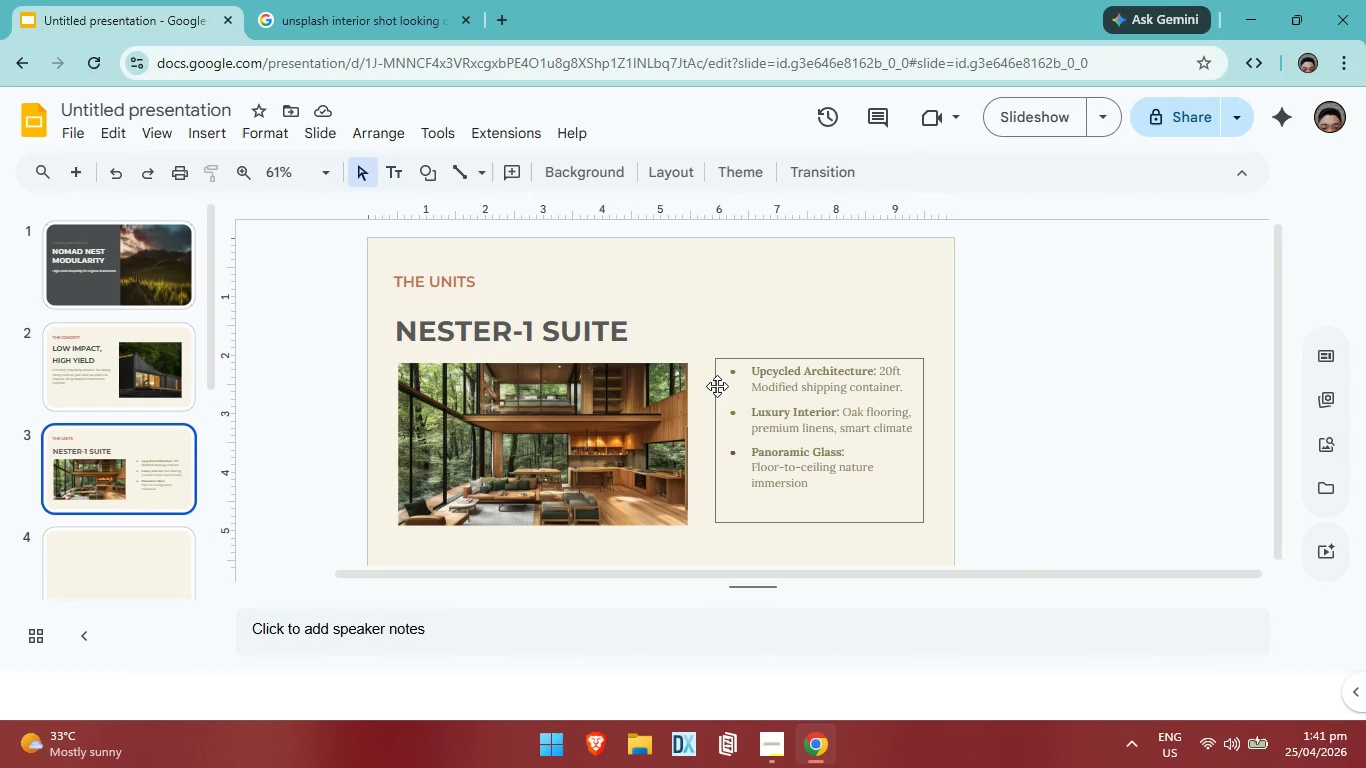 
left_click([717, 386])
 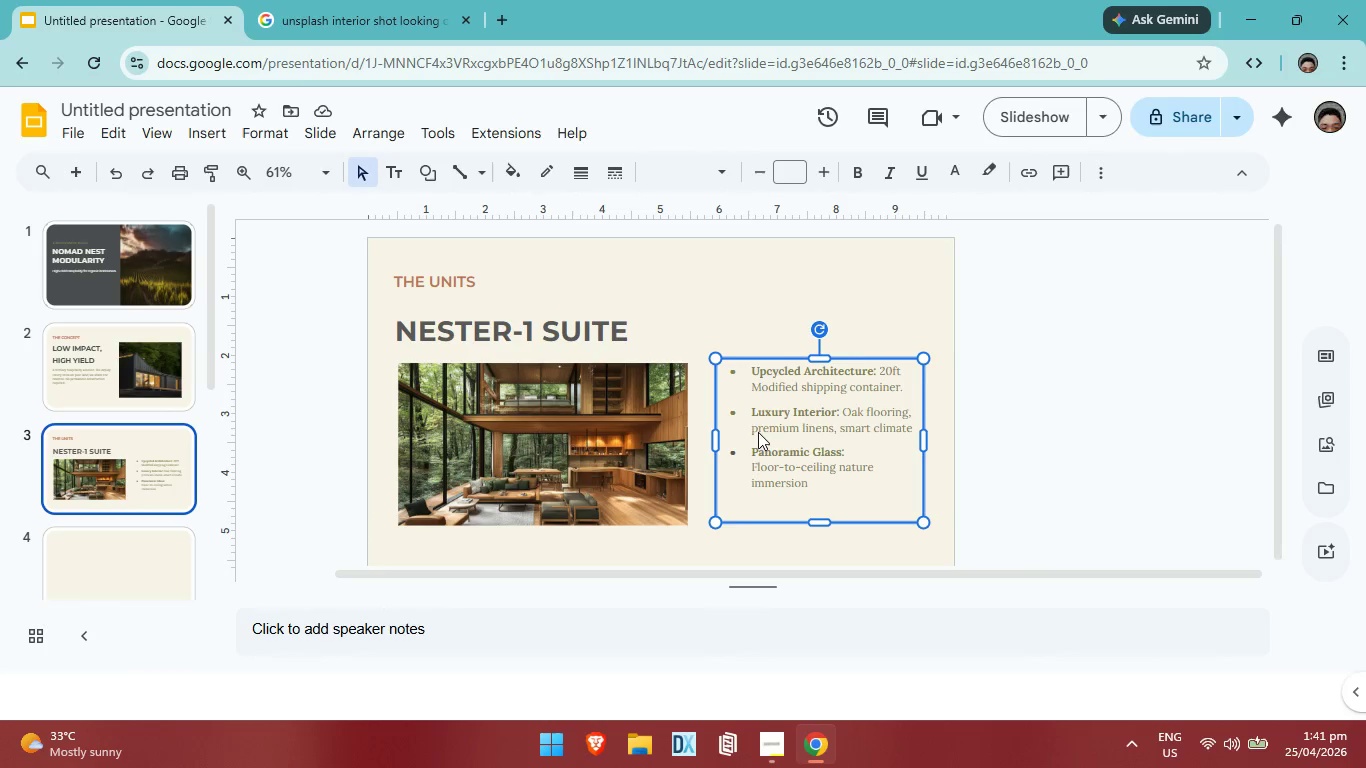 
key(ArrowLeft)
 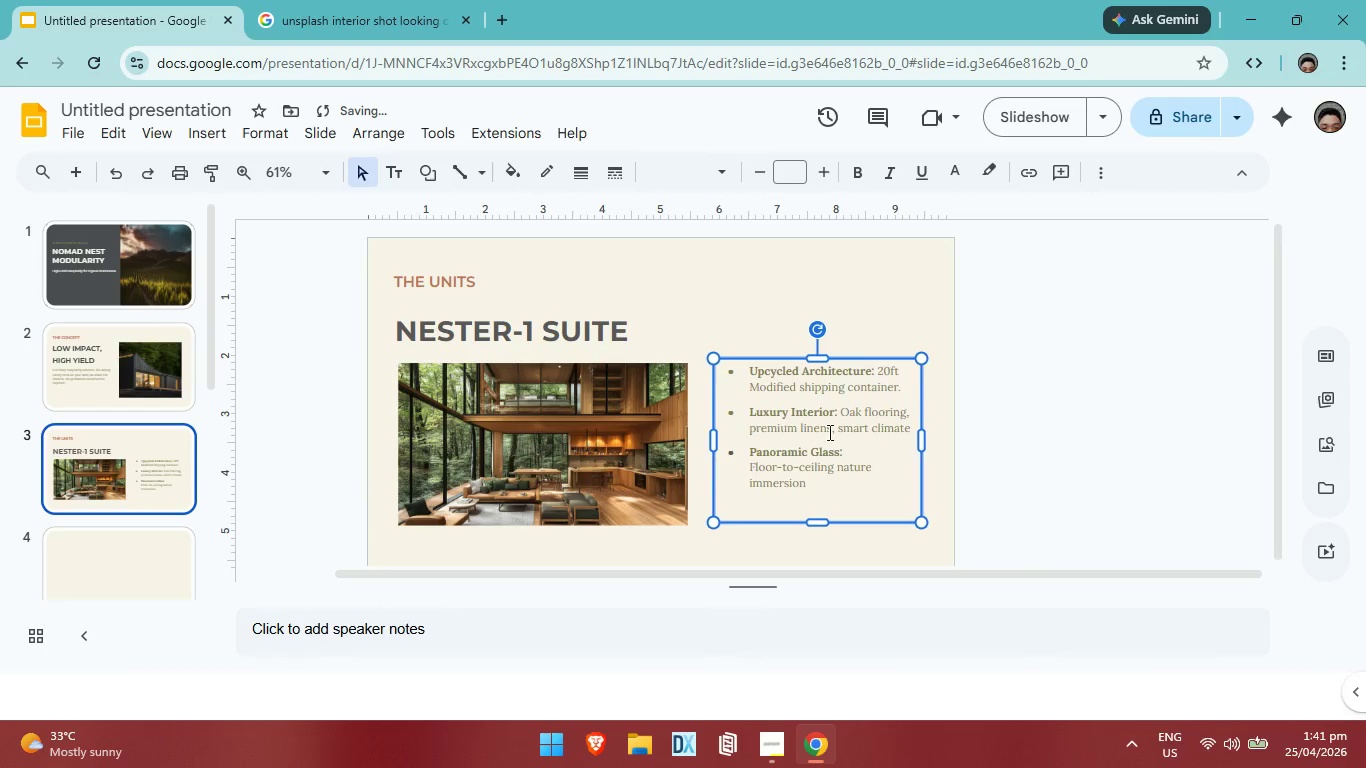 
key(ArrowLeft)
 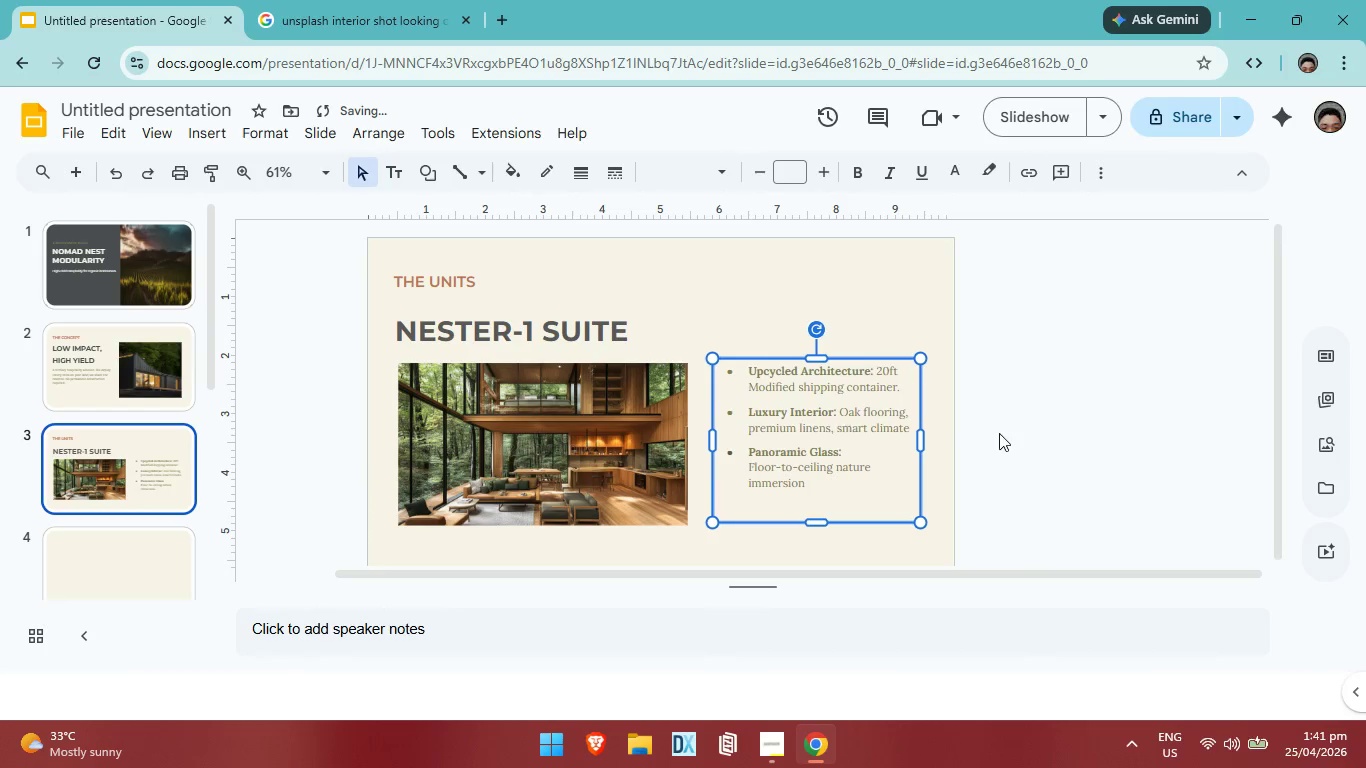 
key(ArrowLeft)
 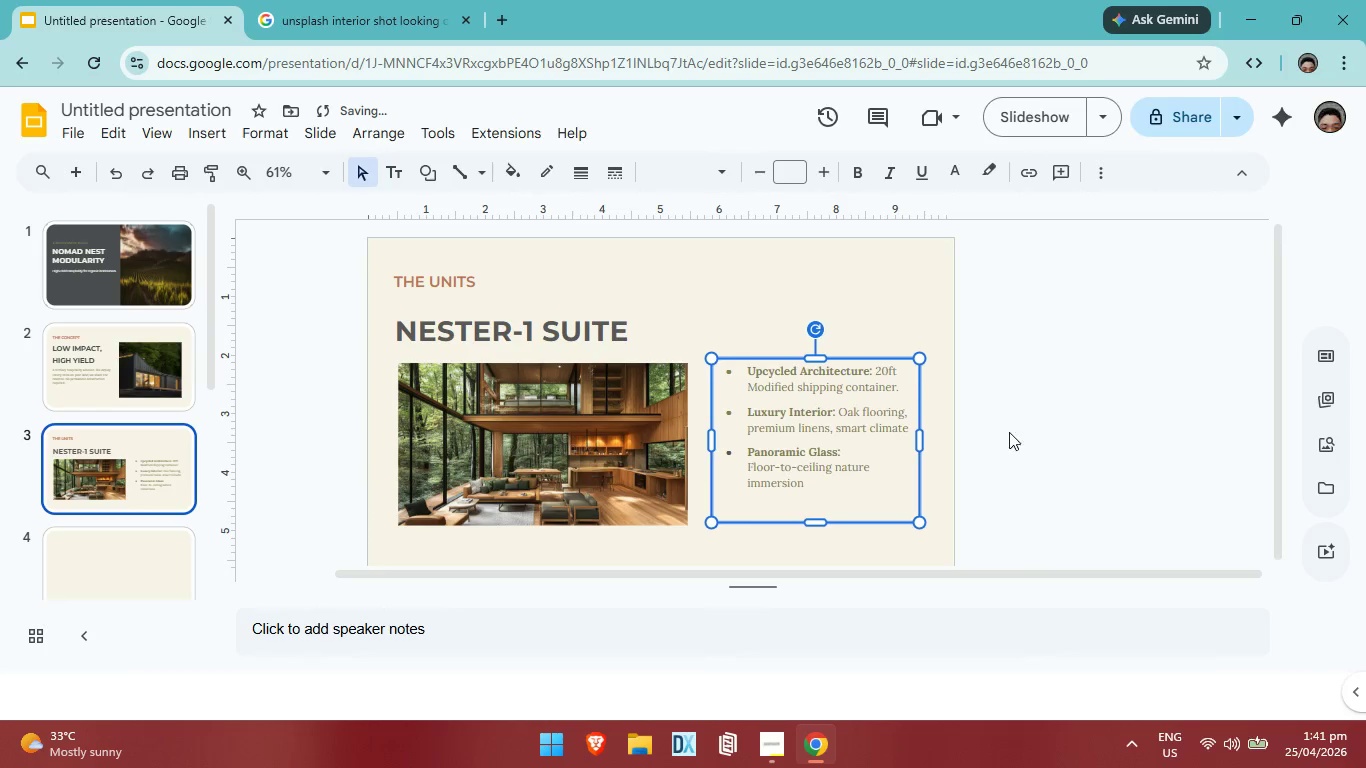 
key(ArrowLeft)
 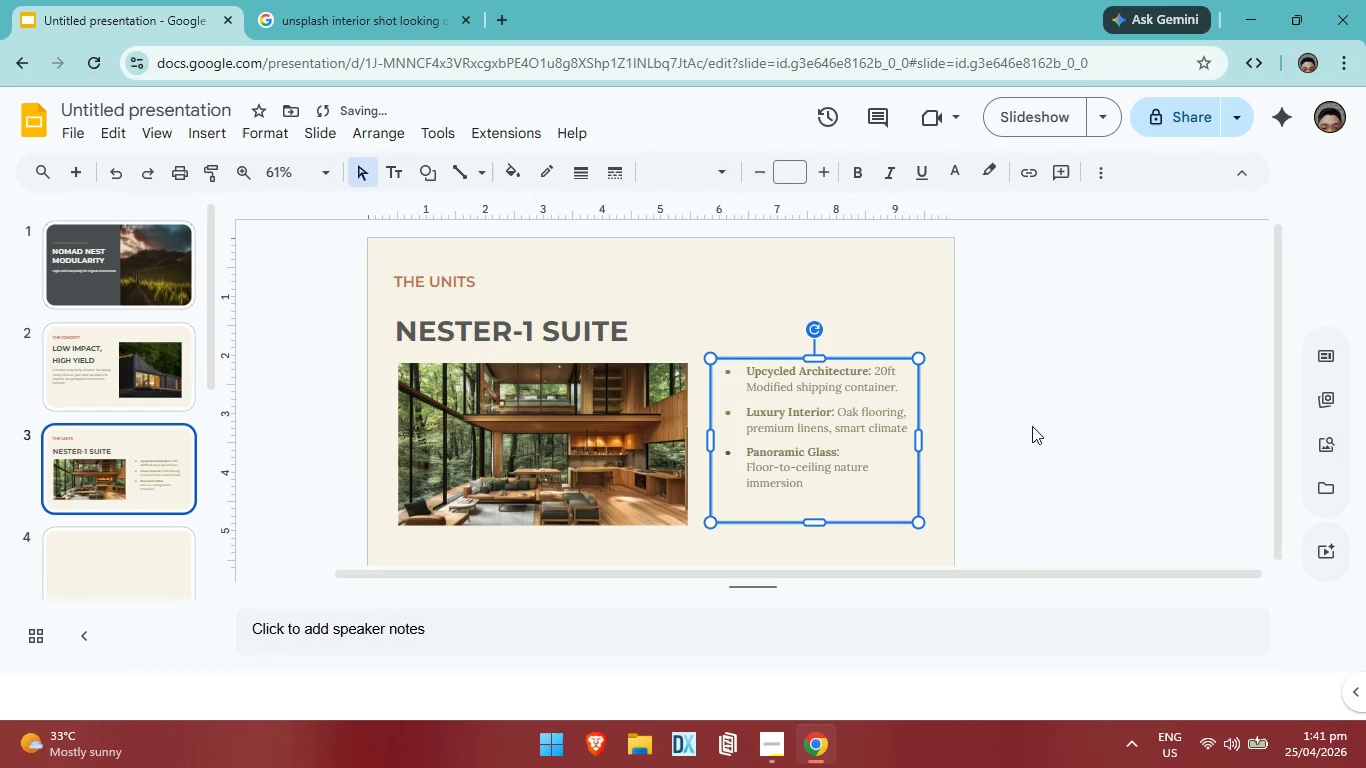 
key(ArrowLeft)
 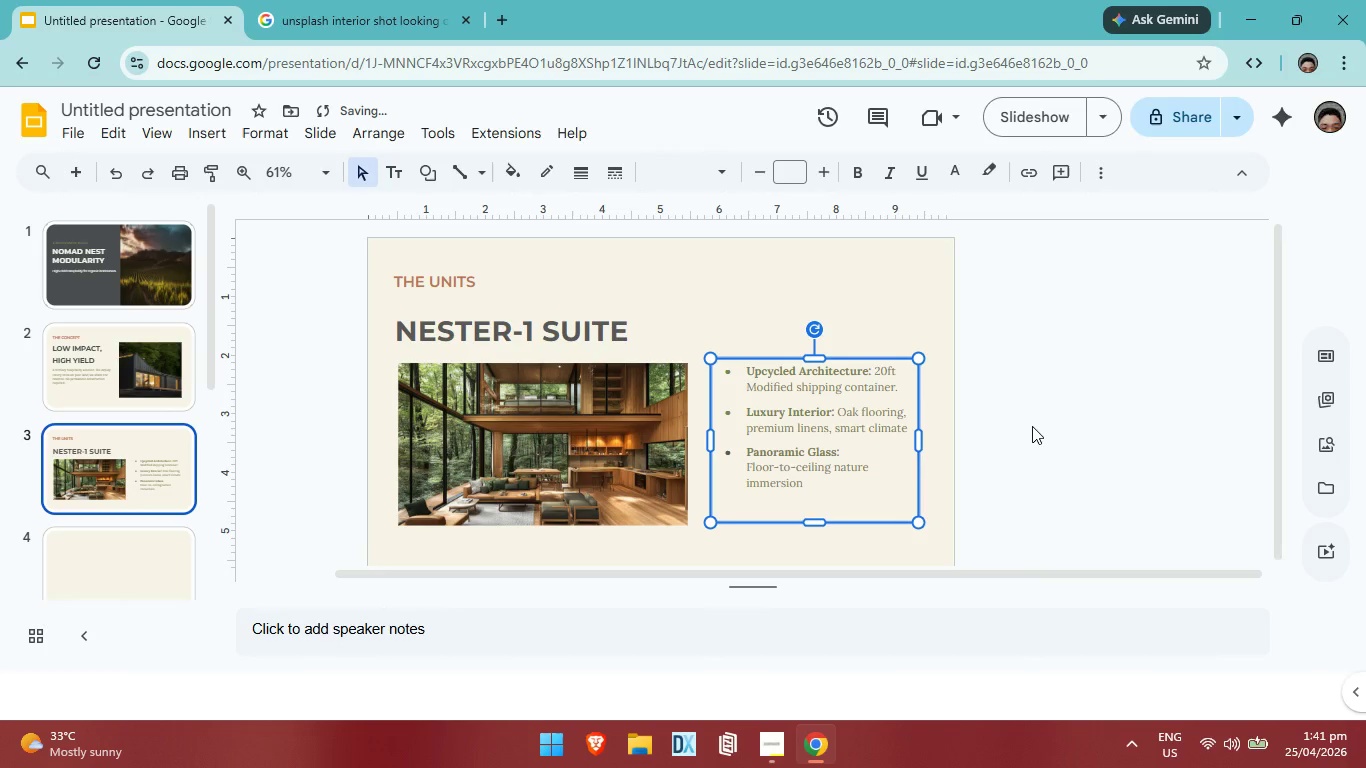 
key(ArrowLeft)
 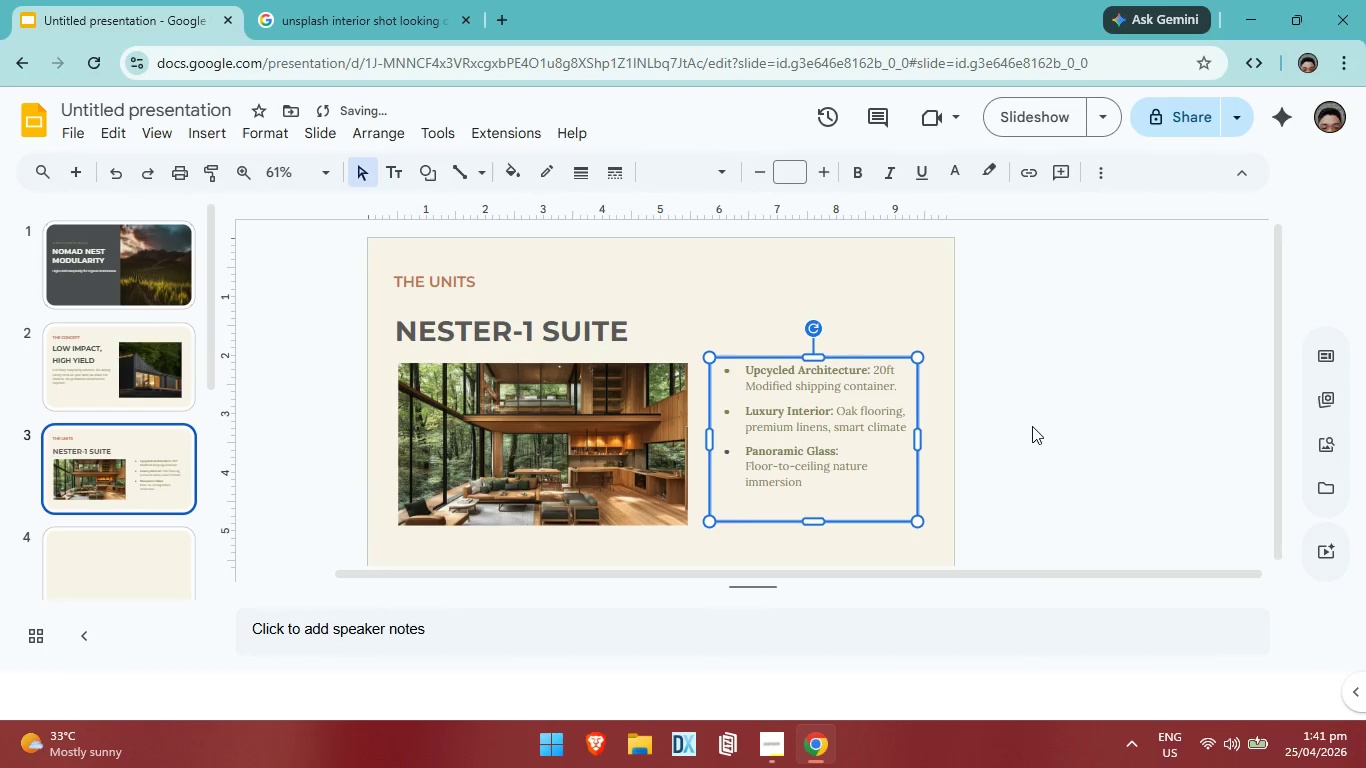 
key(ArrowUp)
 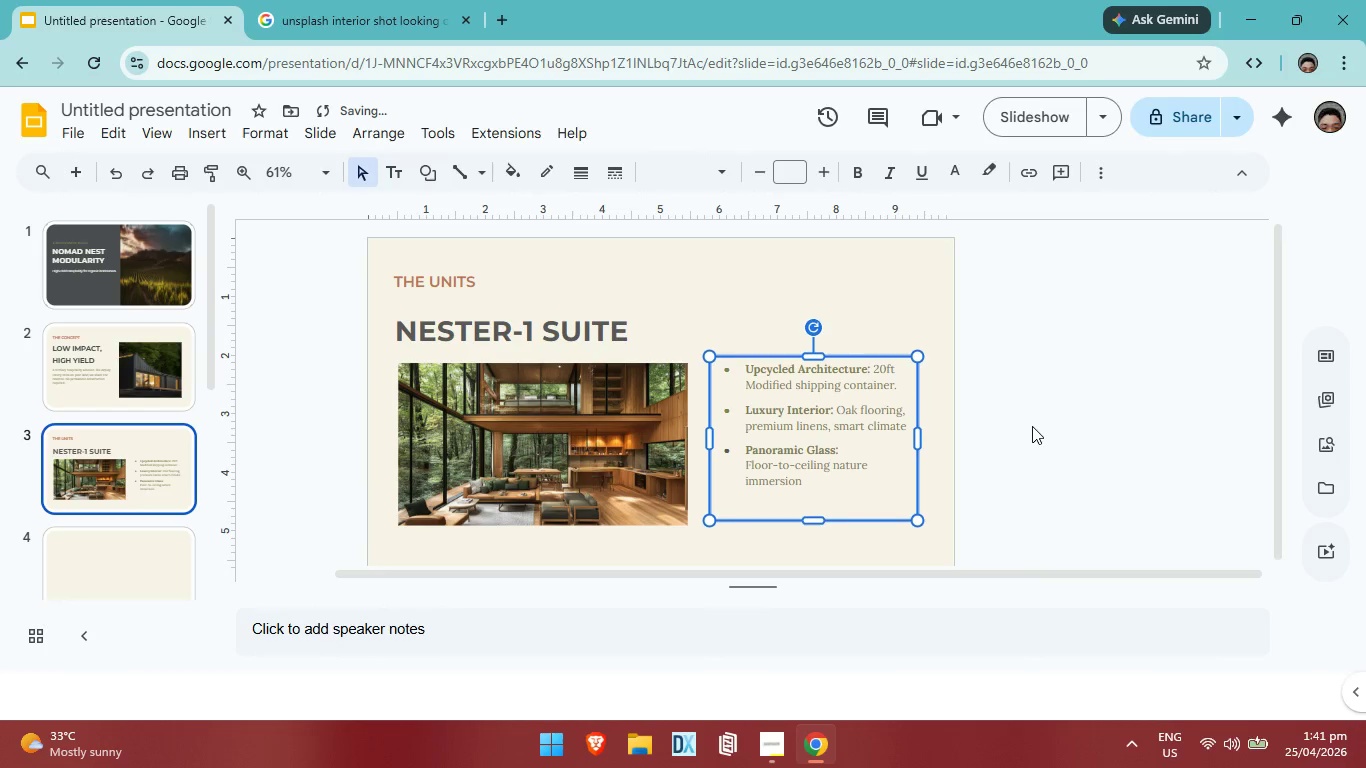 
key(ArrowUp)
 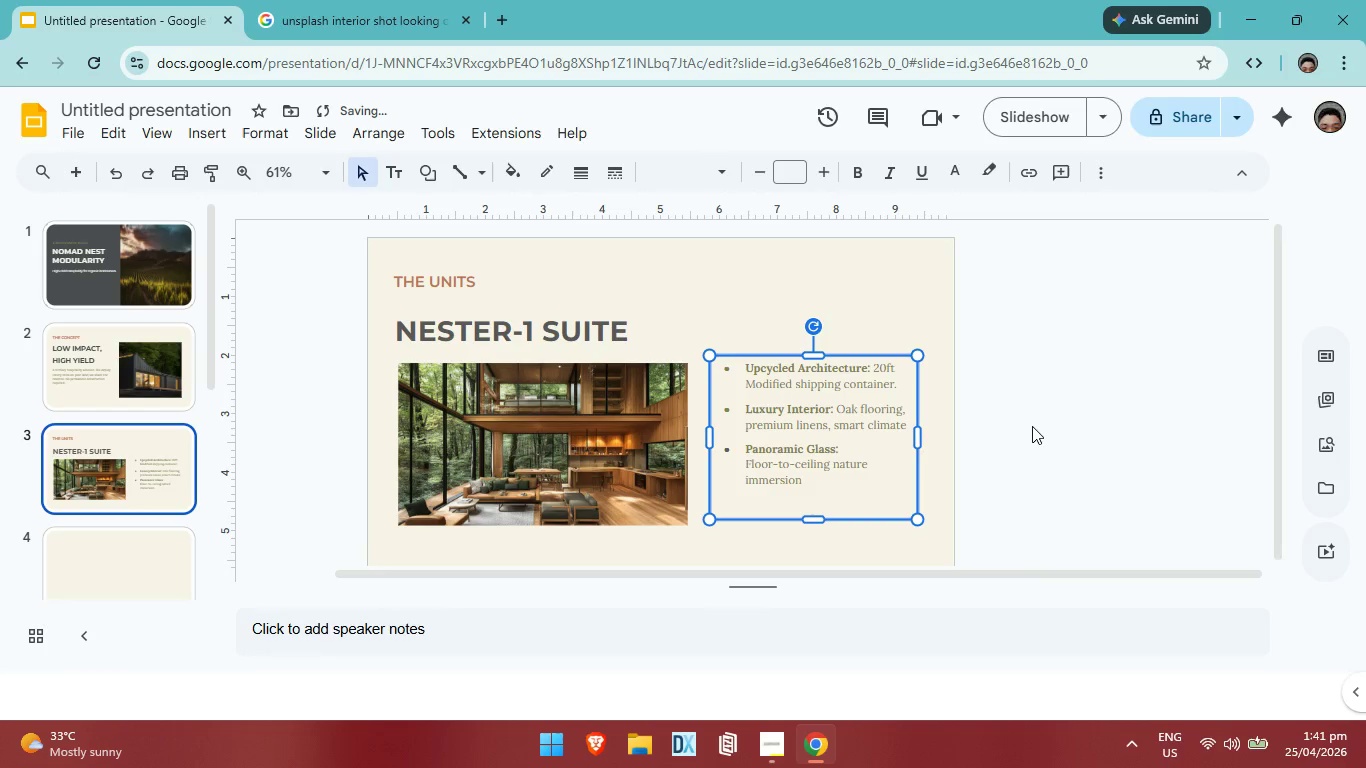 
key(ArrowUp)
 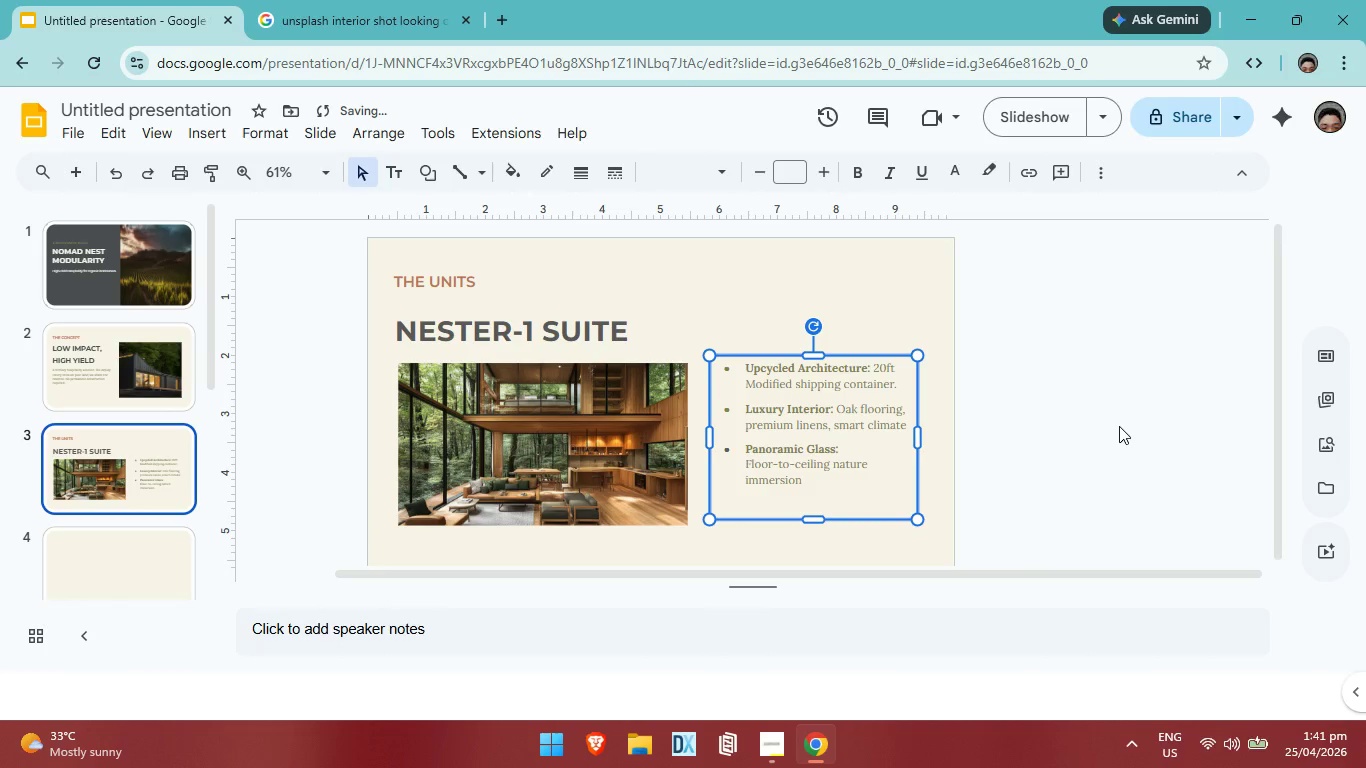 
left_click([1120, 425])
 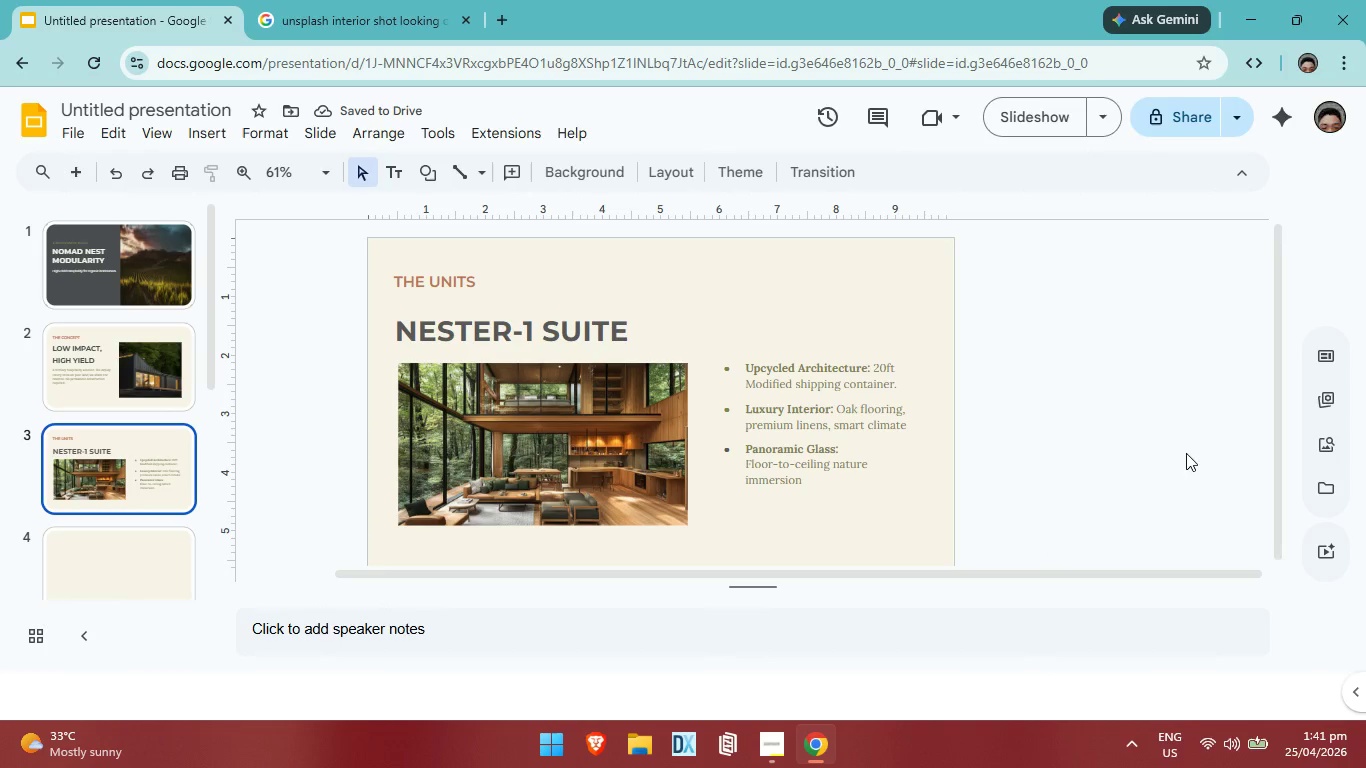 
scroll: coordinate [1127, 466], scroll_direction: down, amount: 8.0
 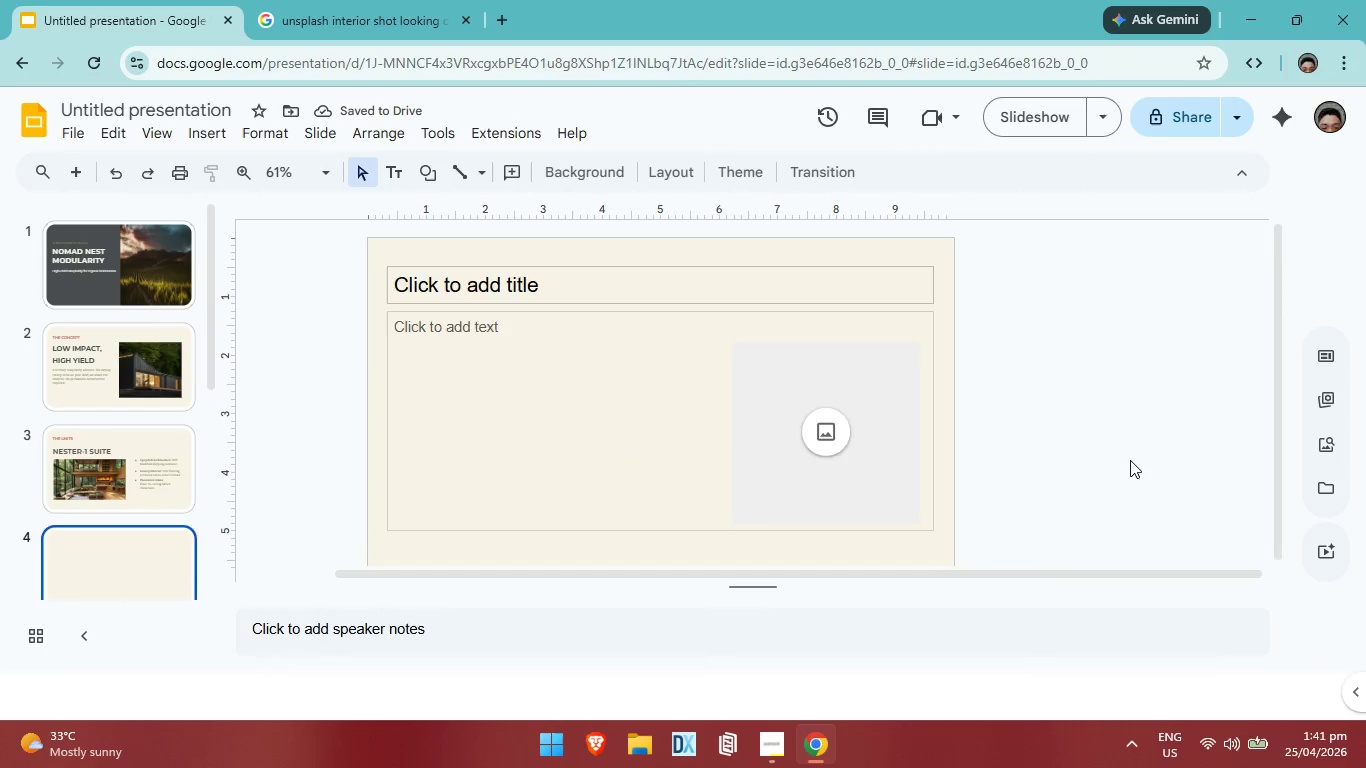 
scroll: coordinate [1130, 460], scroll_direction: up, amount: 2.0
 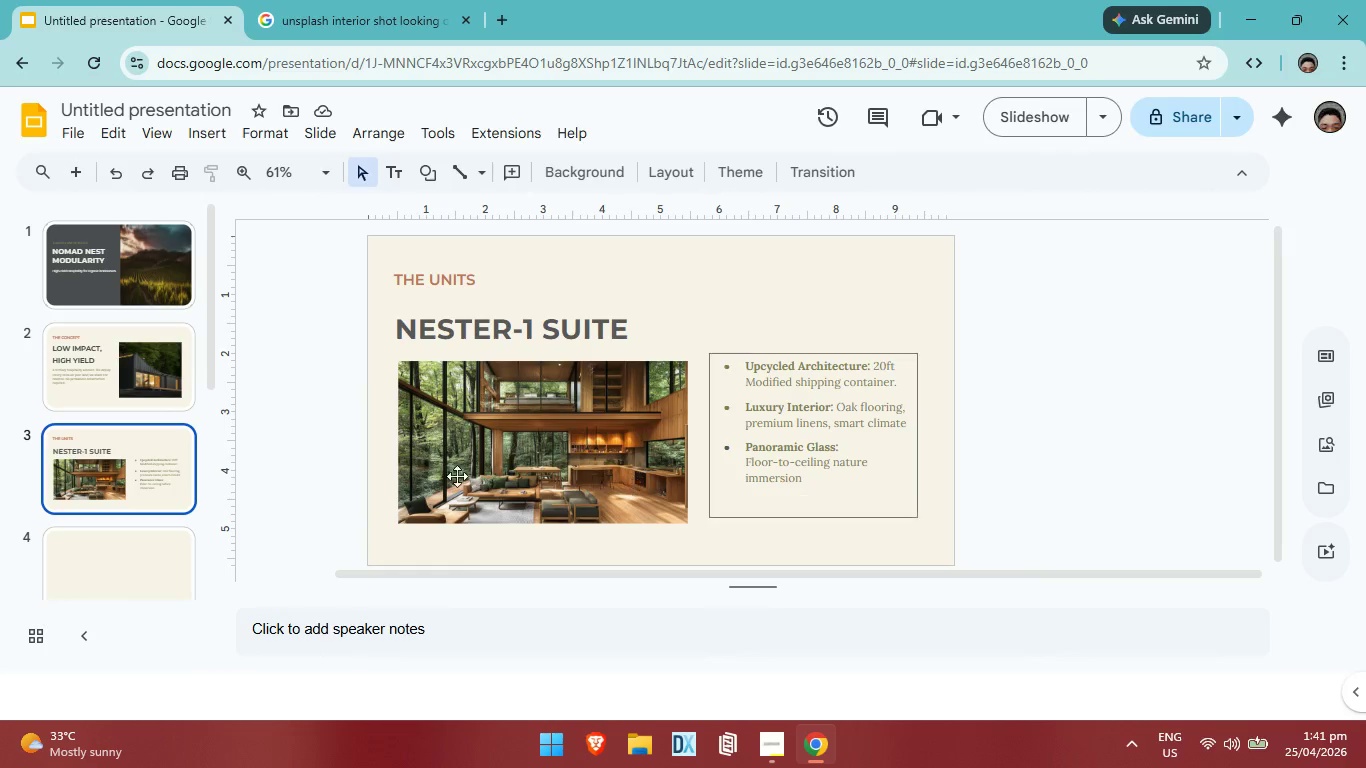 
left_click([117, 566])
 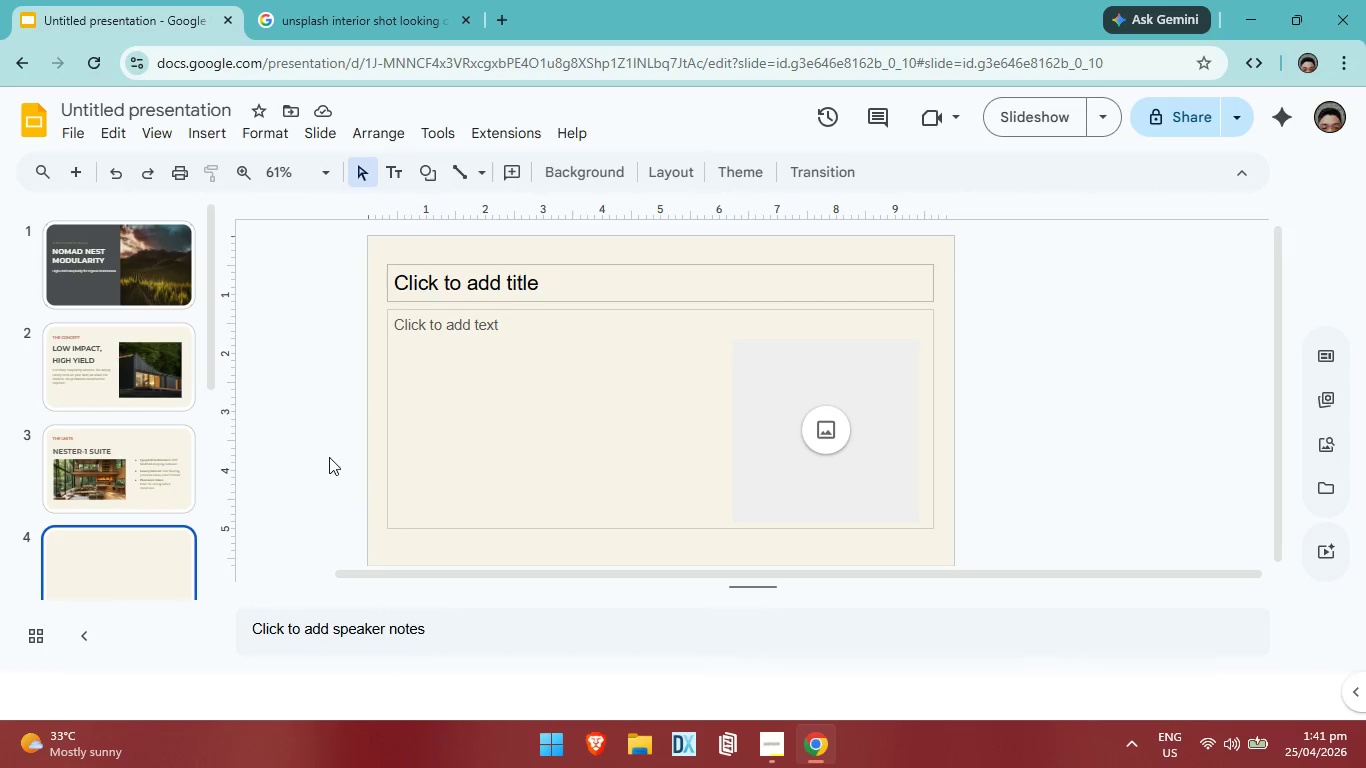 
key(Alt+AltLeft)
 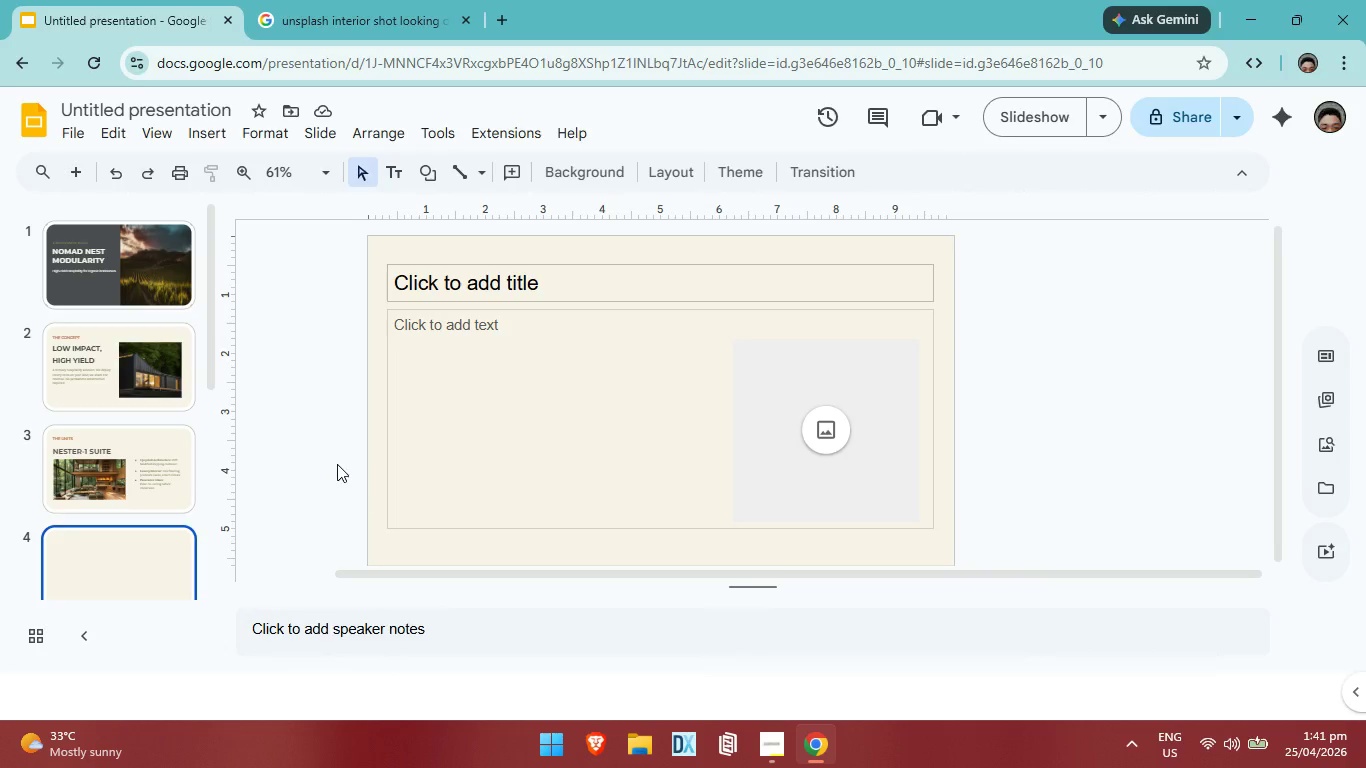 
key(Alt+Tab)